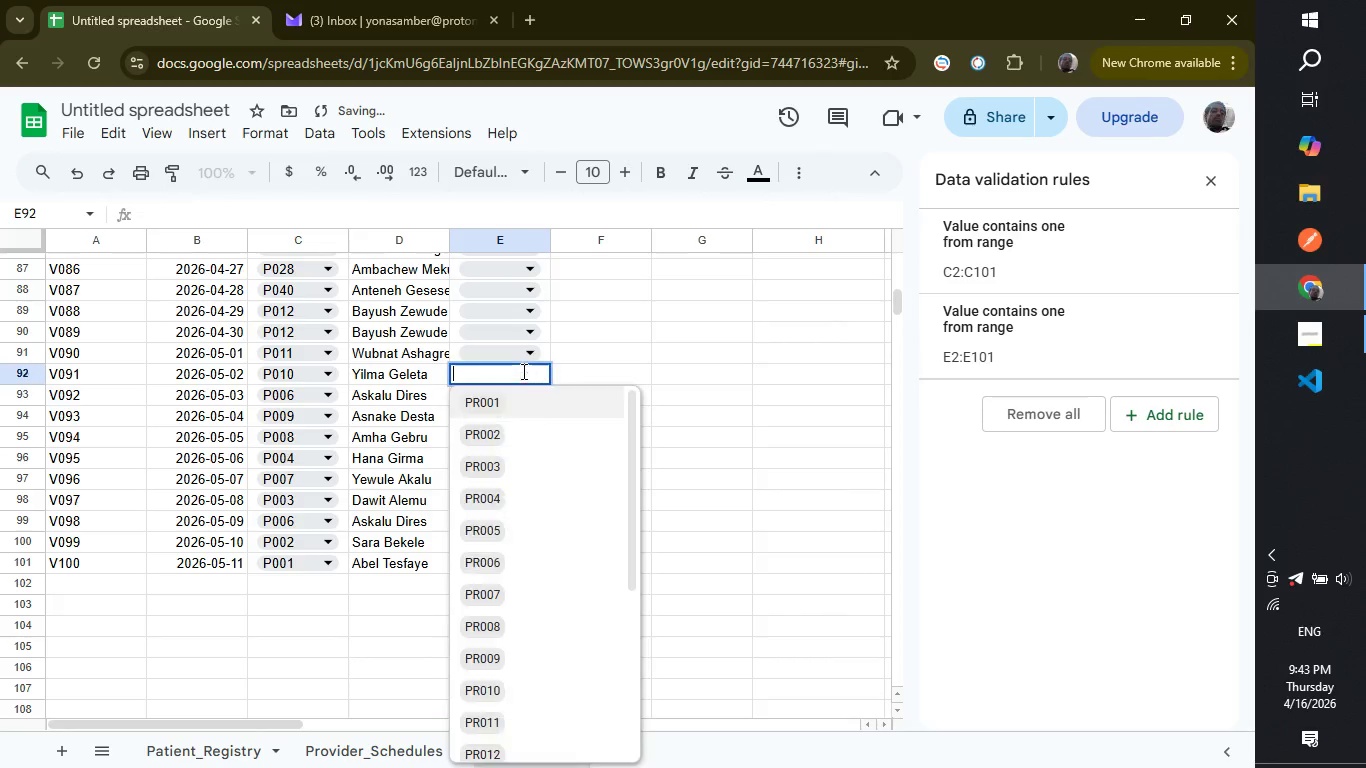 
left_click([522, 371])
 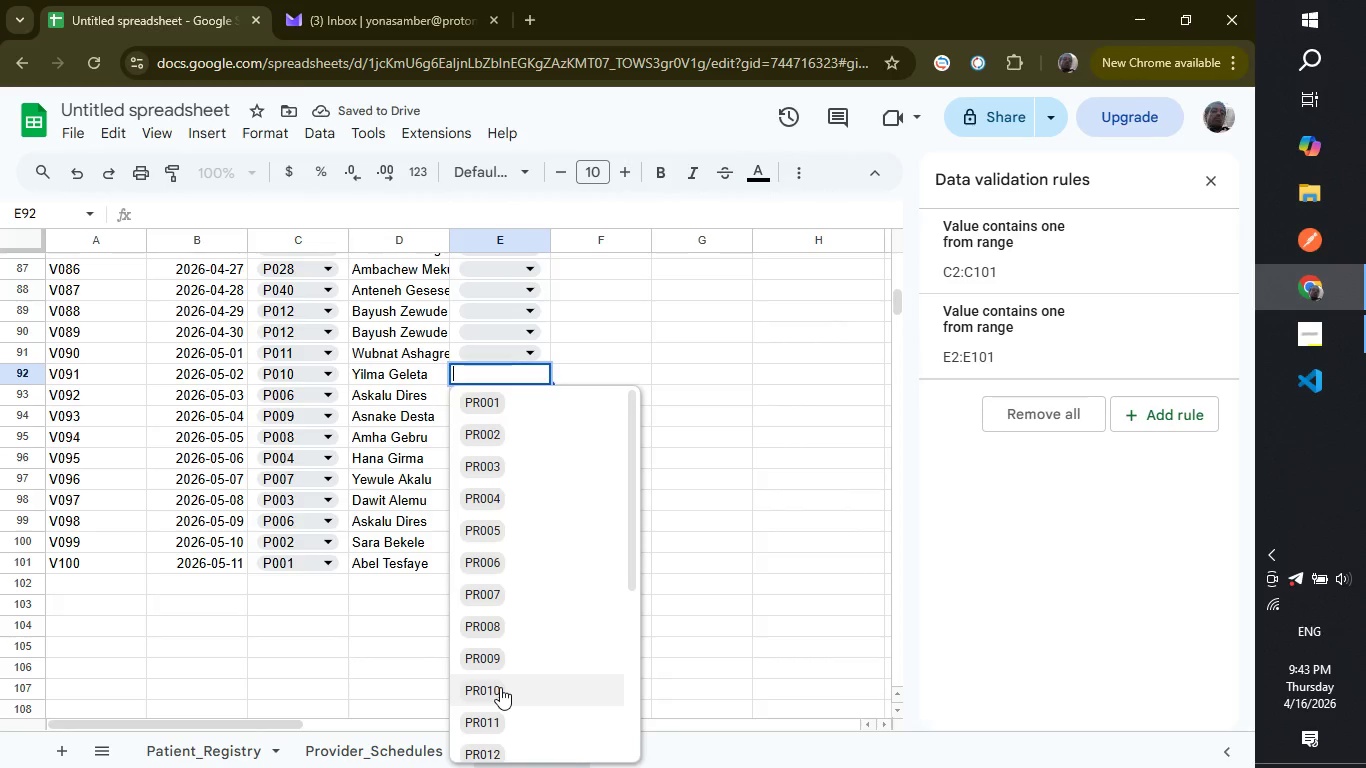 
left_click([500, 687])
 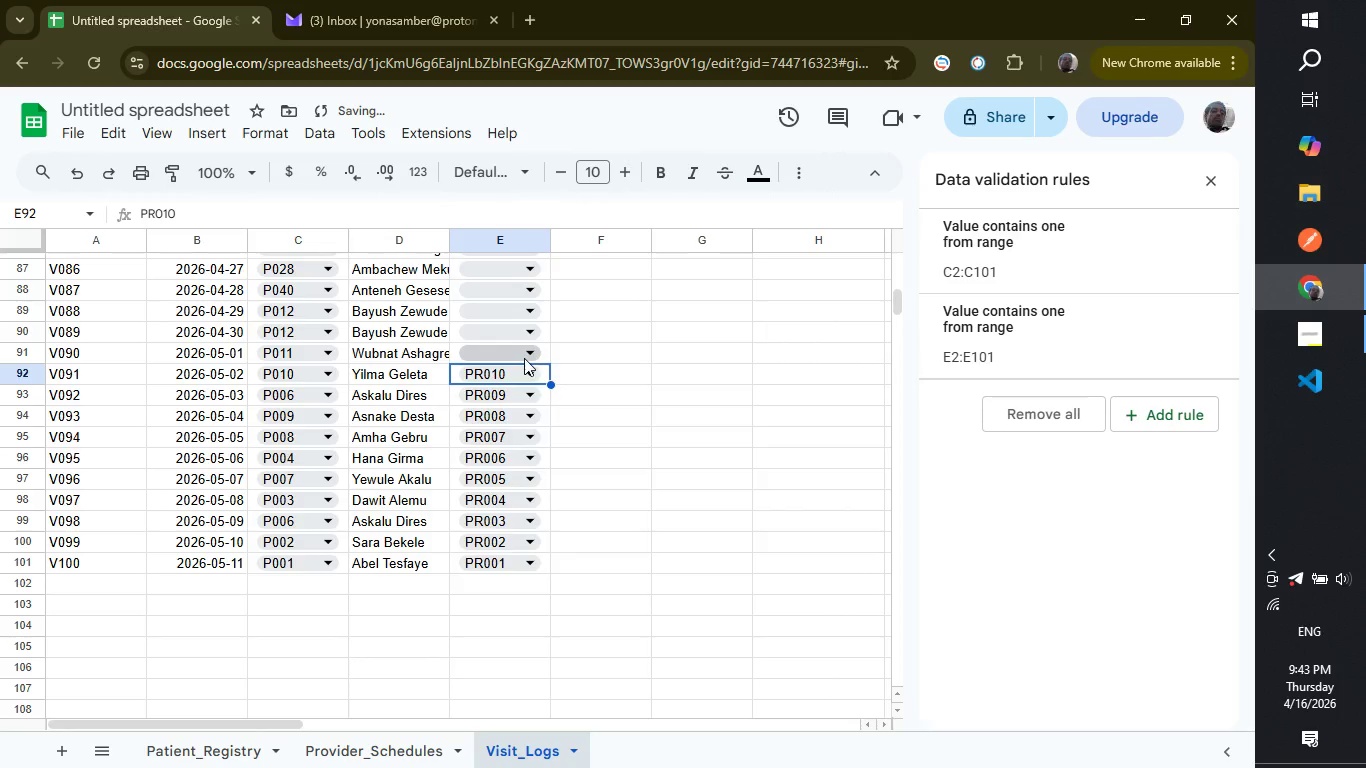 
left_click([524, 358])
 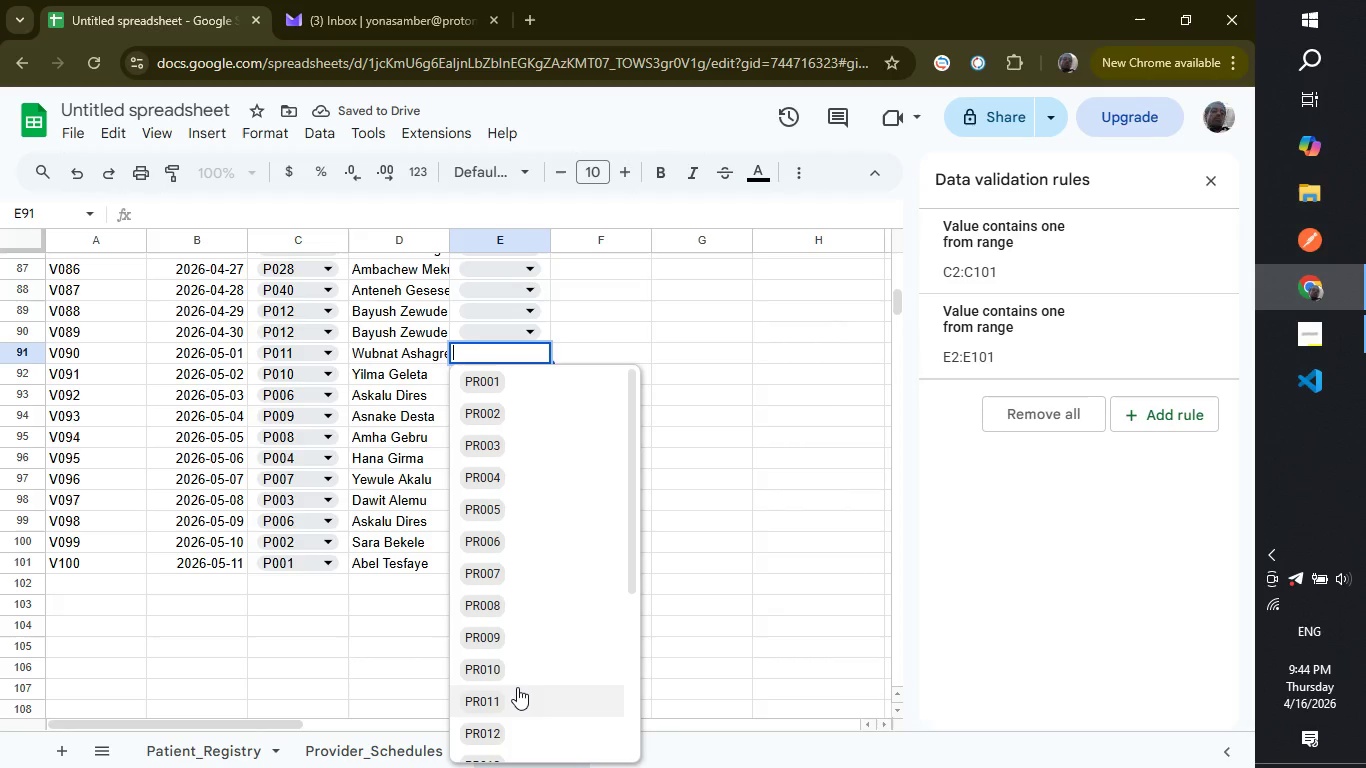 
left_click([517, 687])
 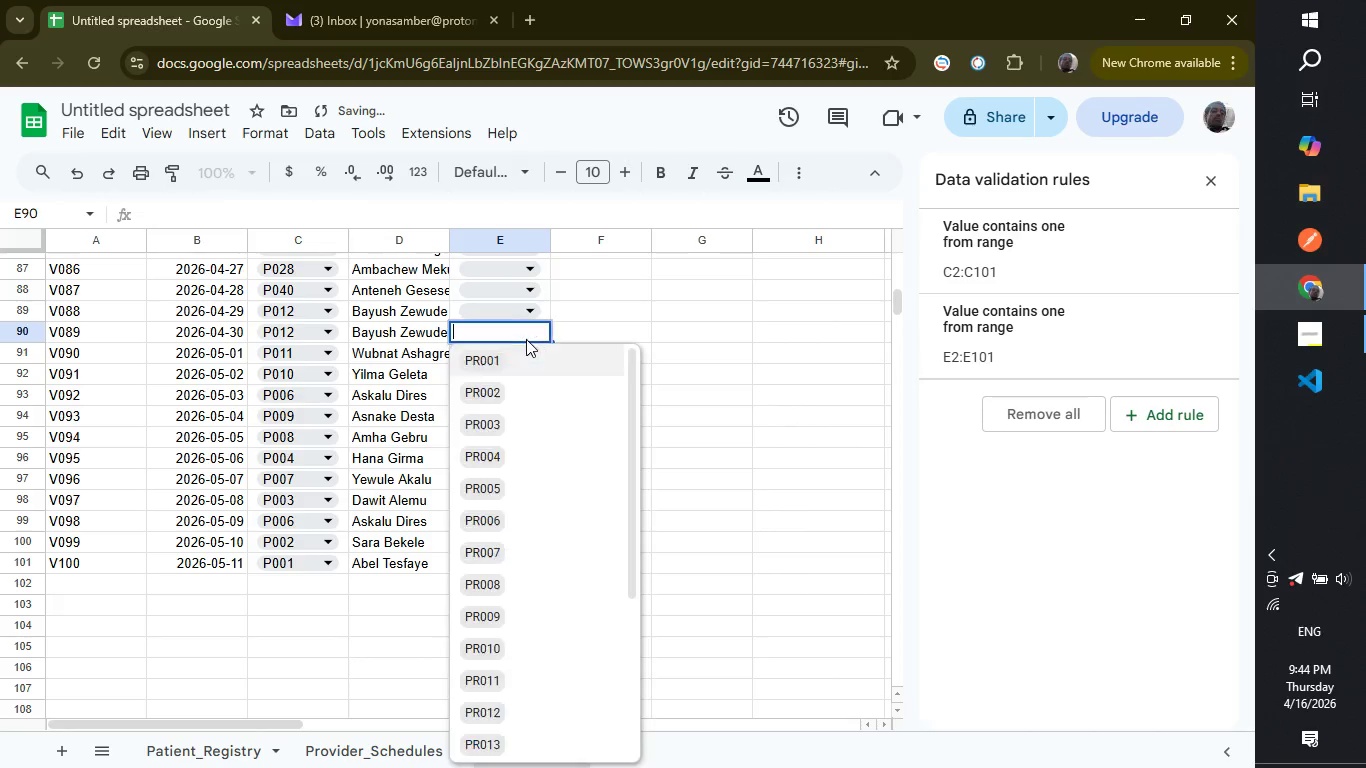 
left_click([526, 339])
 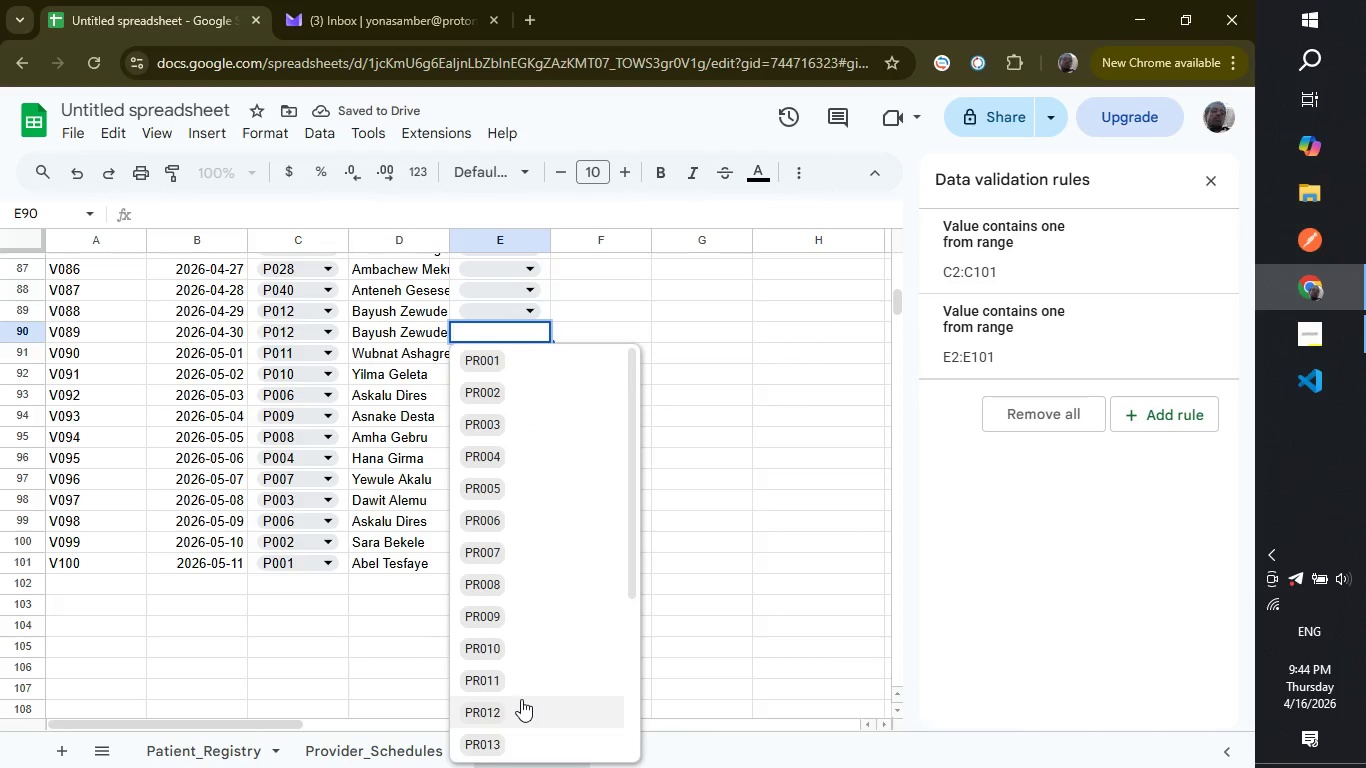 
left_click([521, 699])
 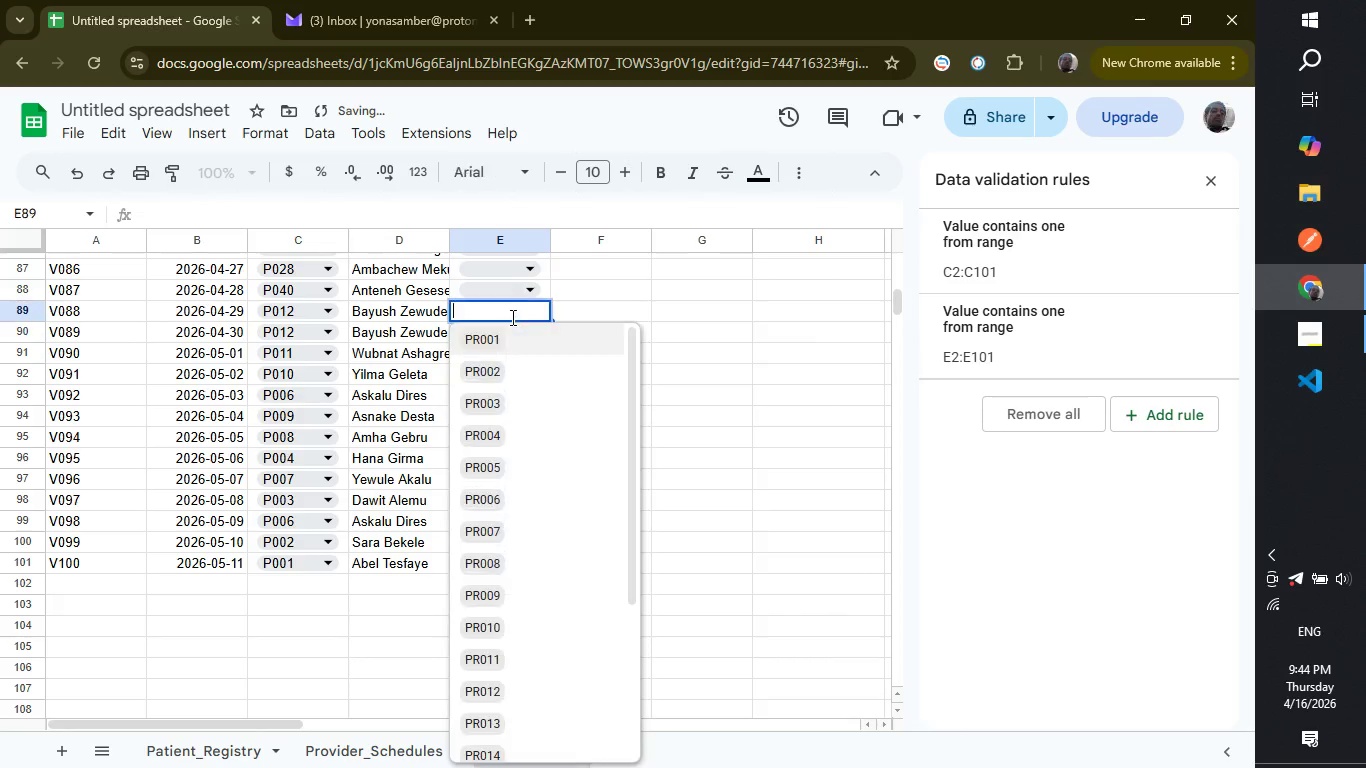 
left_click([511, 317])
 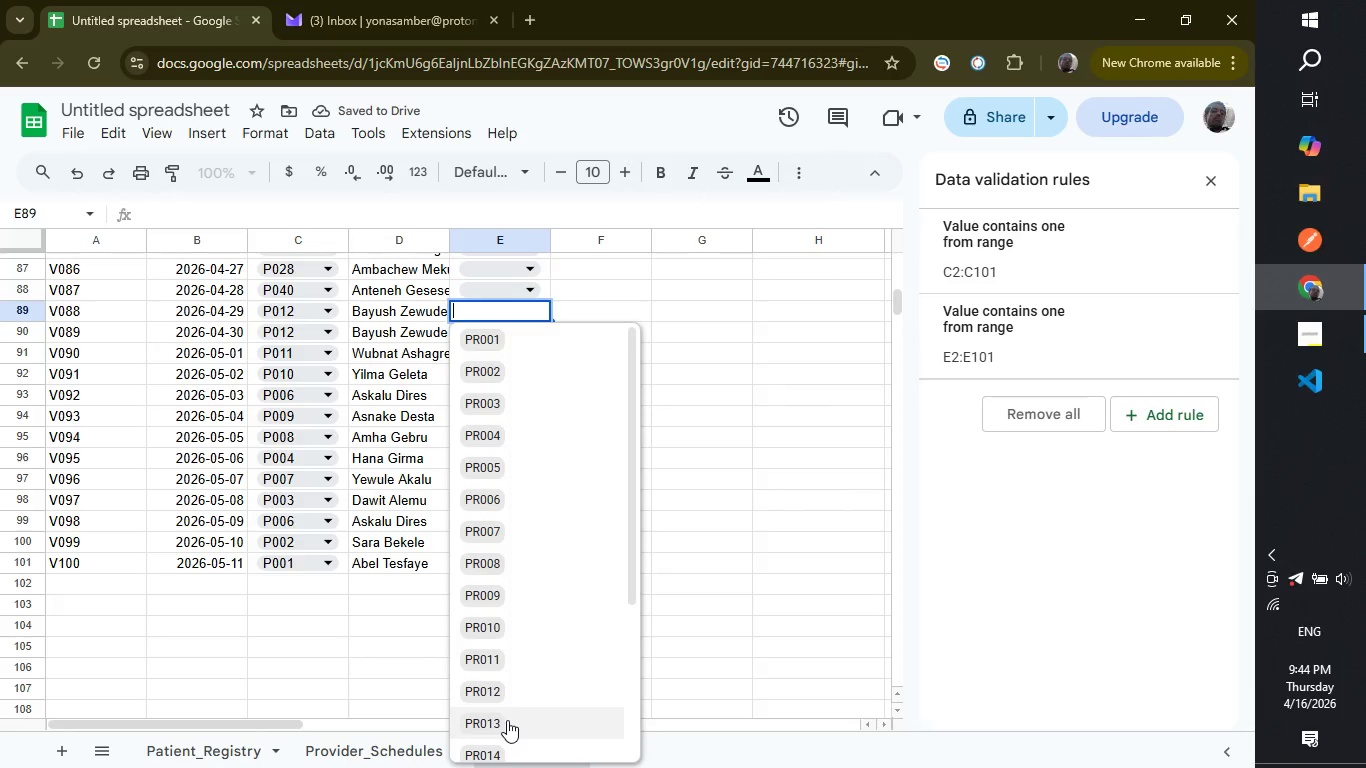 
left_click([507, 720])
 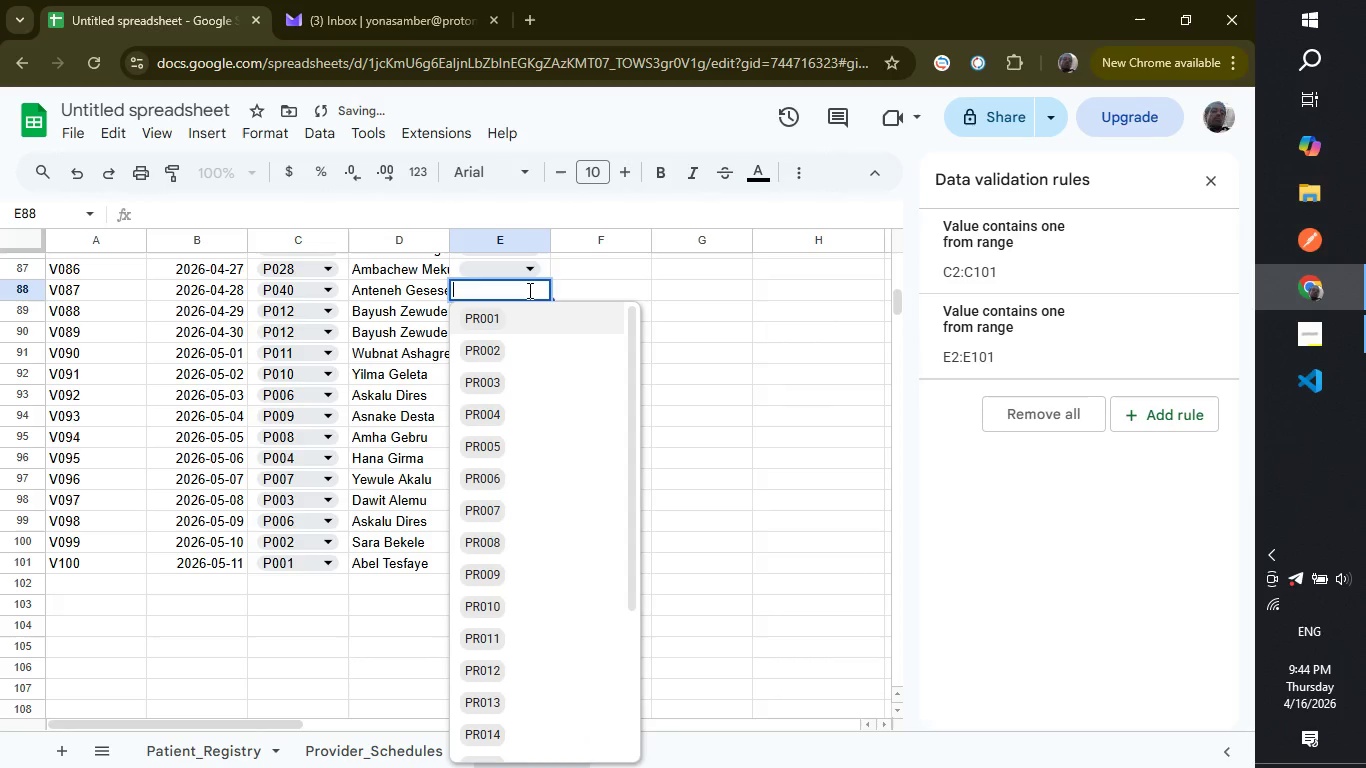 
left_click([528, 290])
 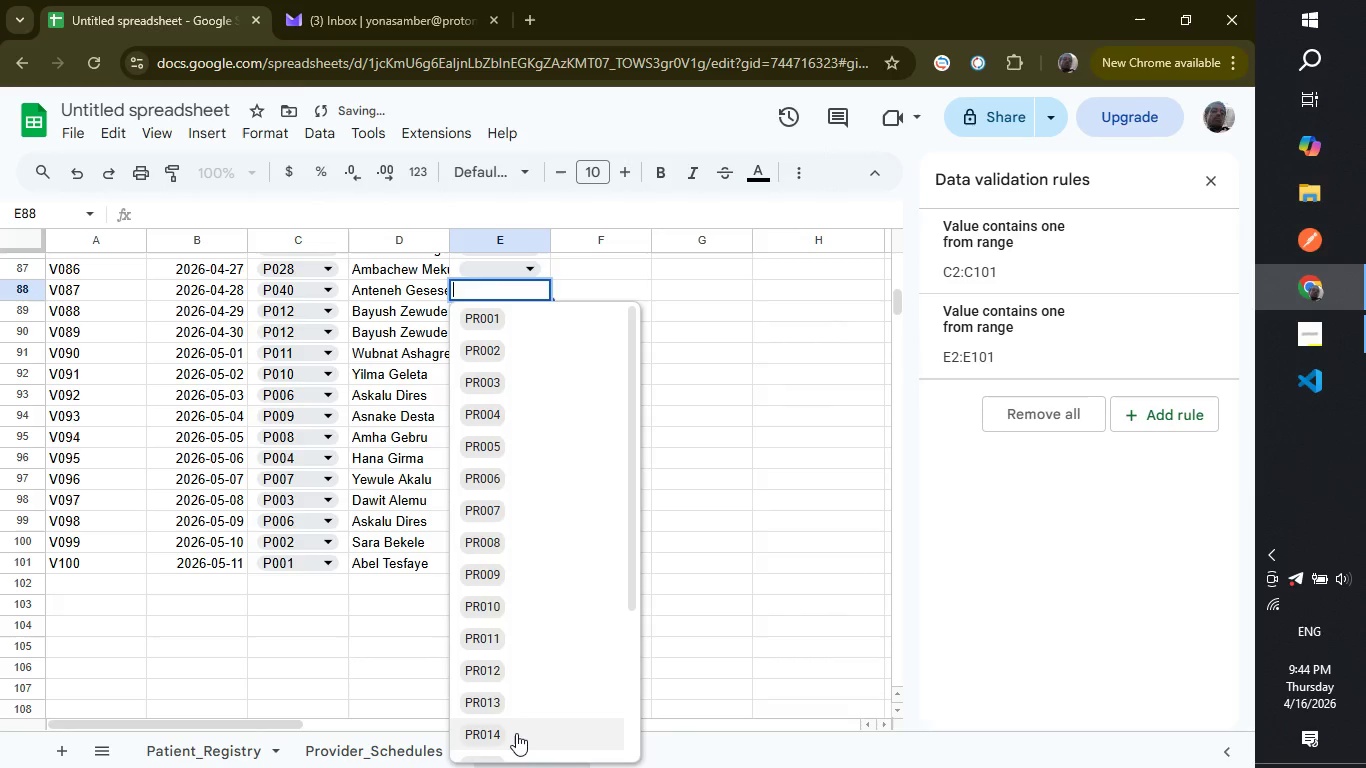 
left_click([516, 733])
 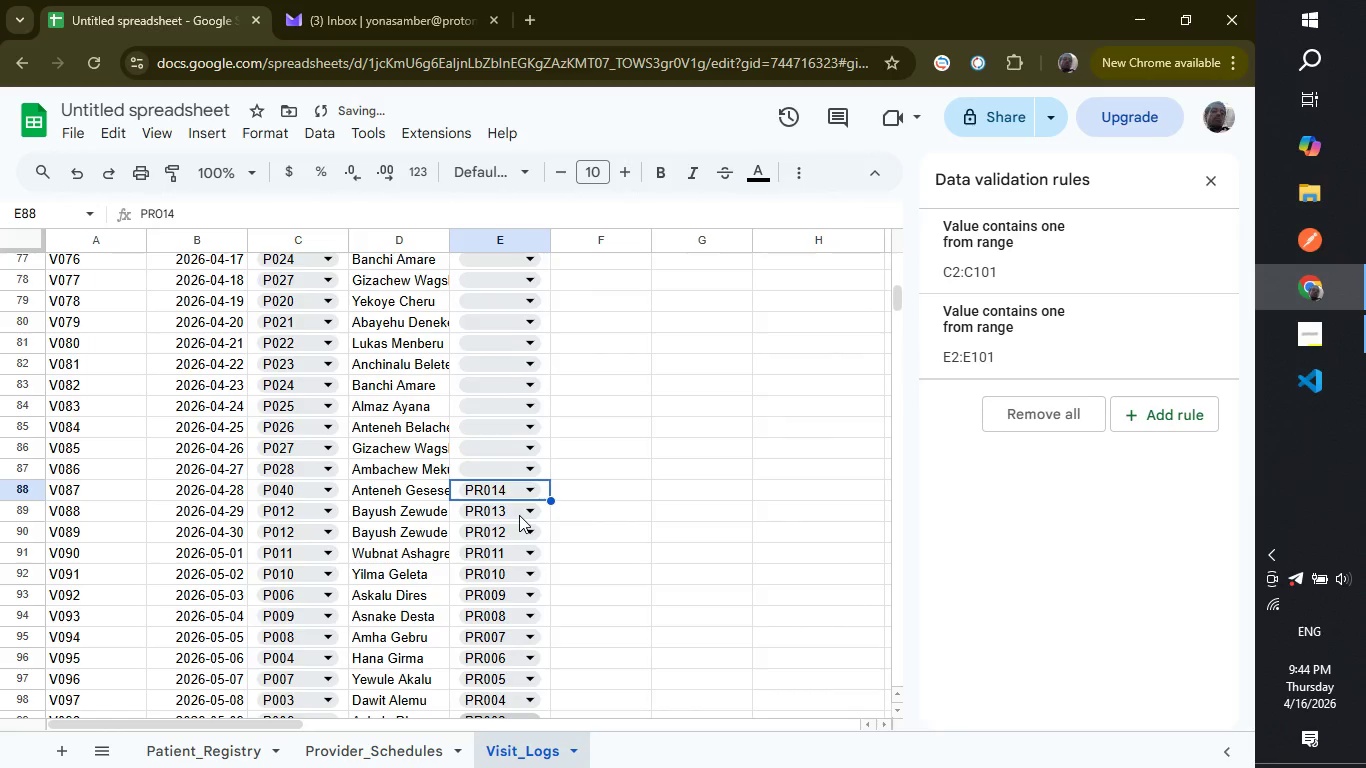 
scroll: coordinate [519, 515], scroll_direction: up, amount: 2.0
 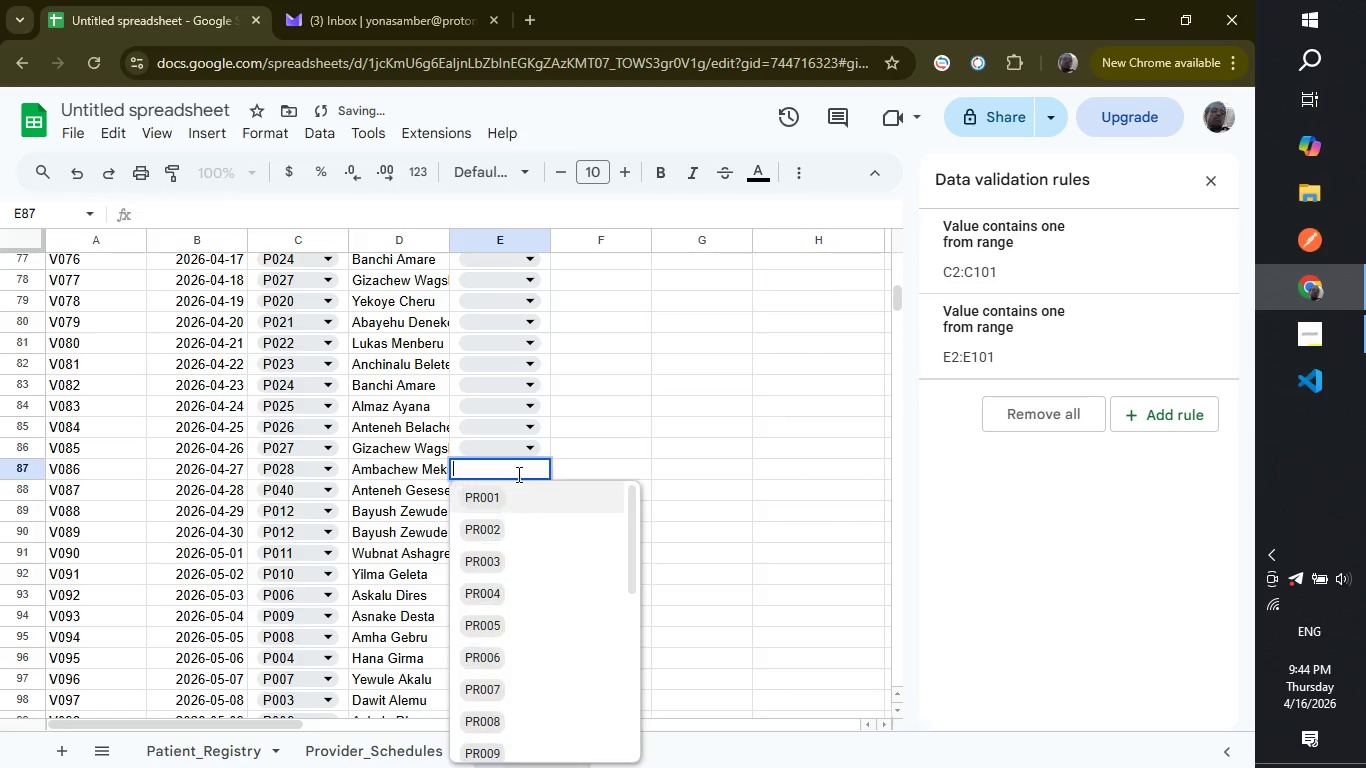 
left_click([517, 474])
 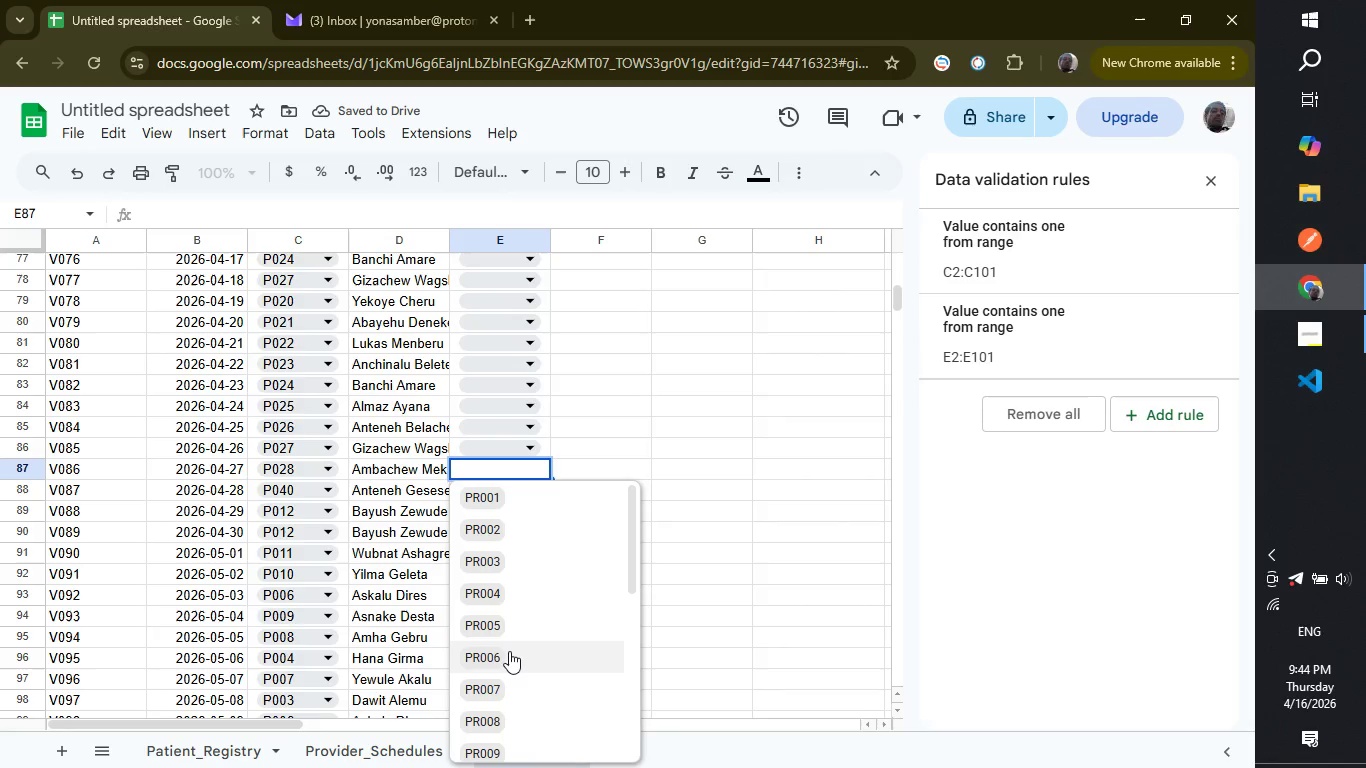 
scroll: coordinate [501, 711], scroll_direction: down, amount: 2.0
 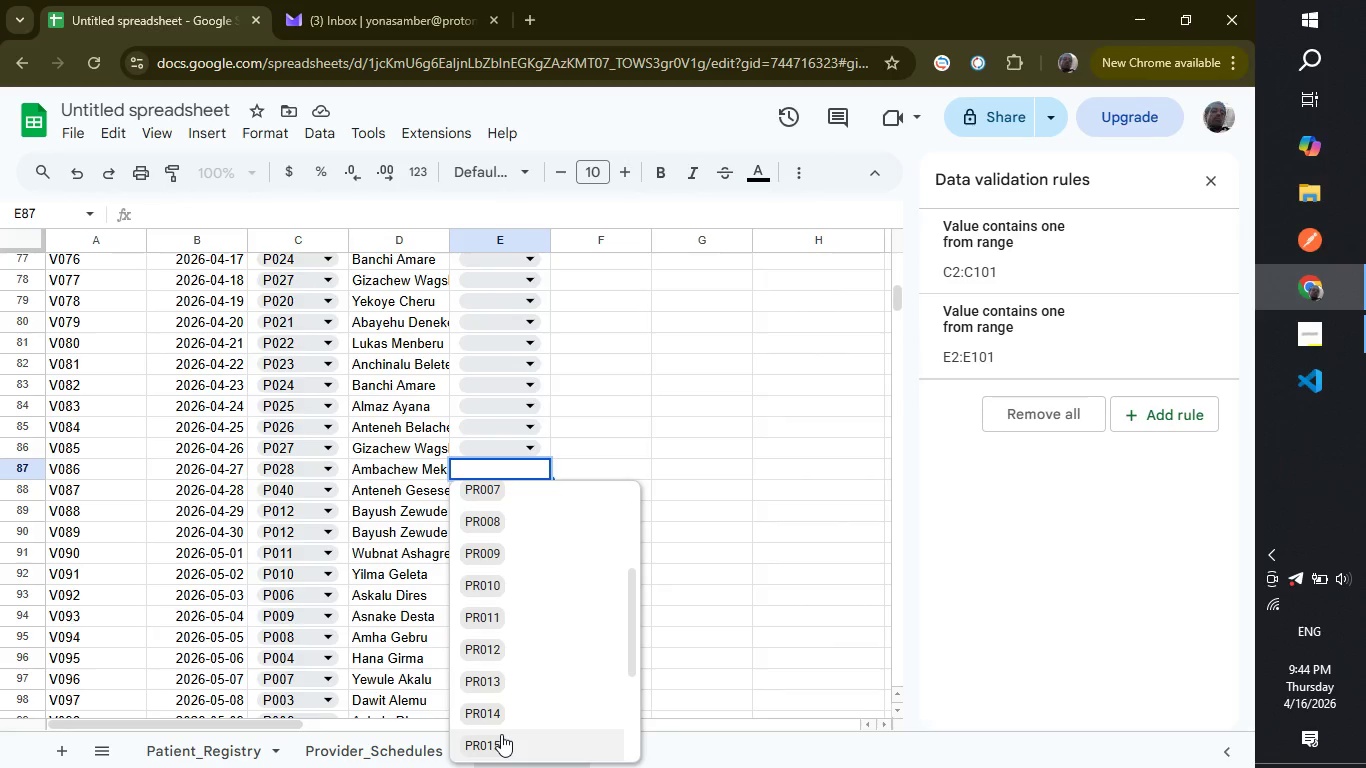 
left_click([501, 734])
 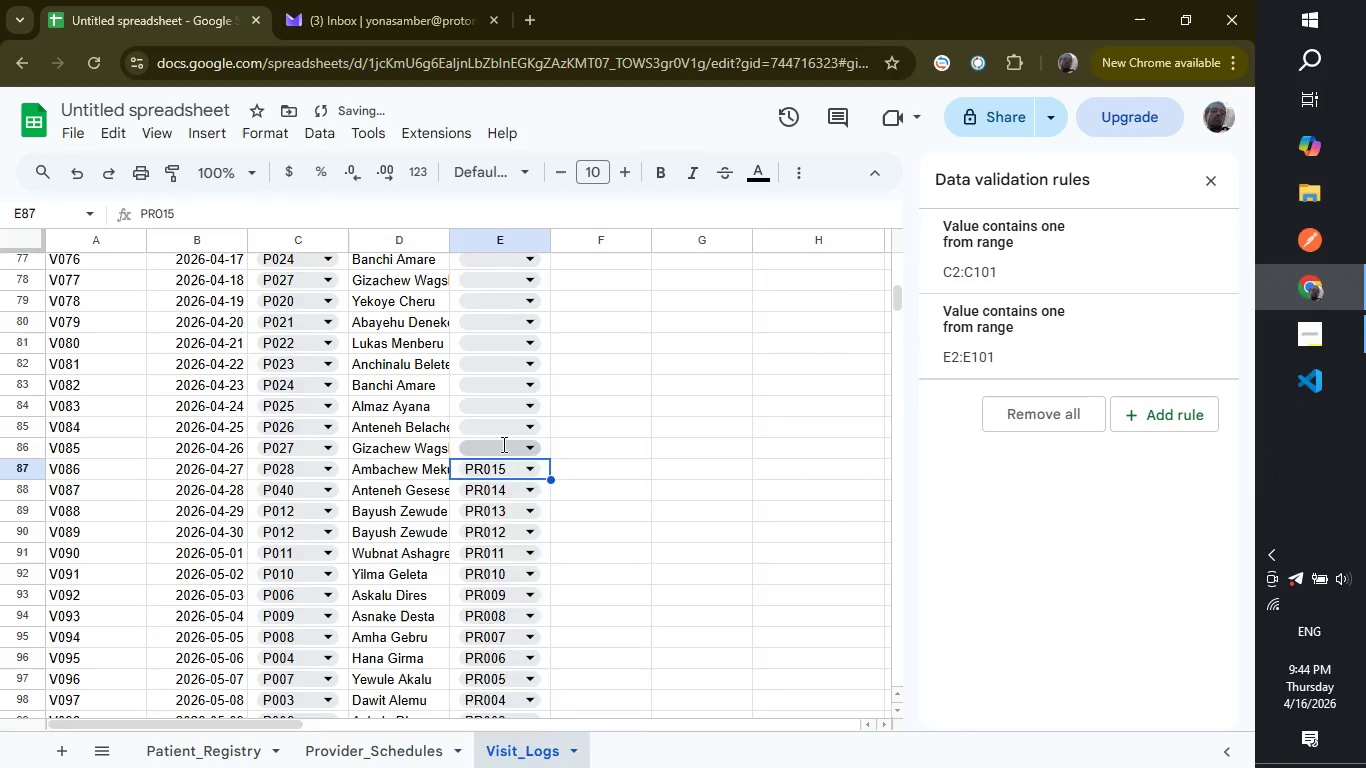 
left_click([502, 444])
 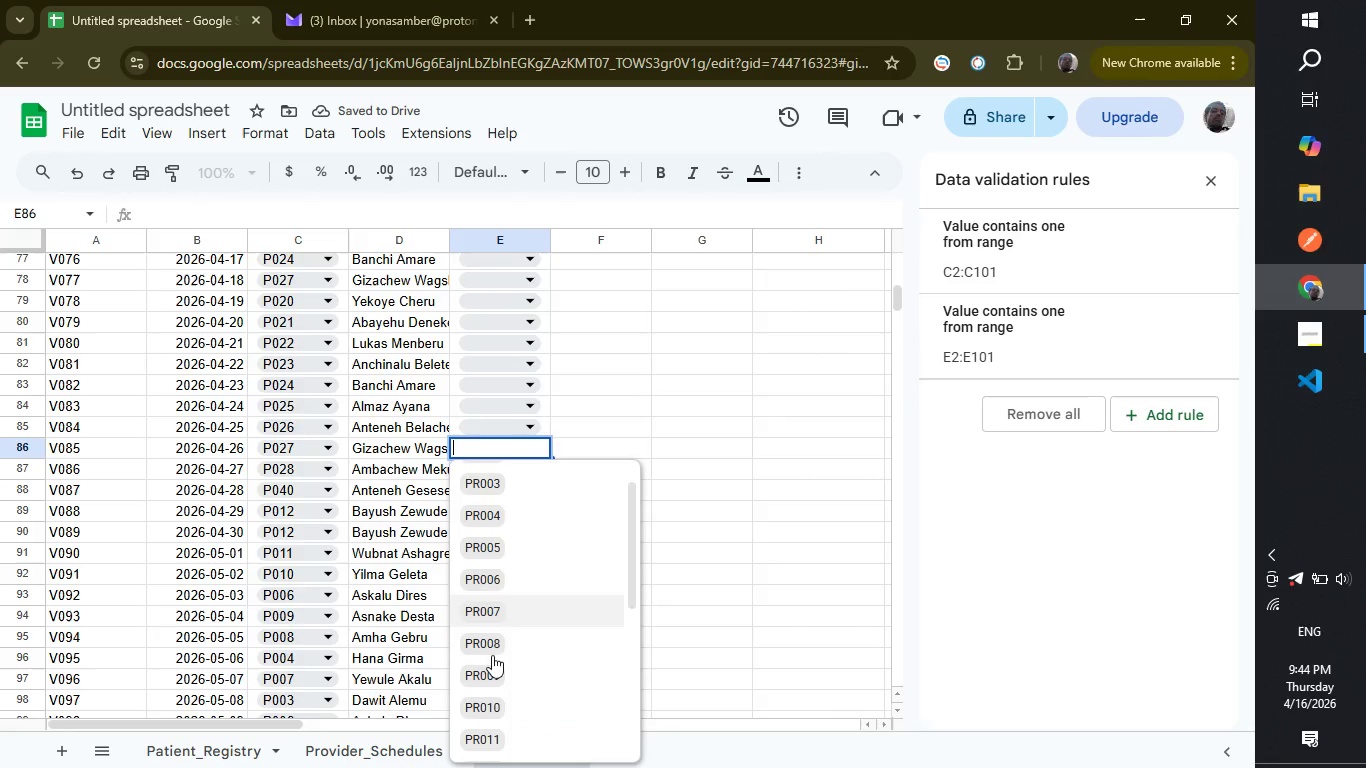 
scroll: coordinate [492, 662], scroll_direction: down, amount: 2.0
 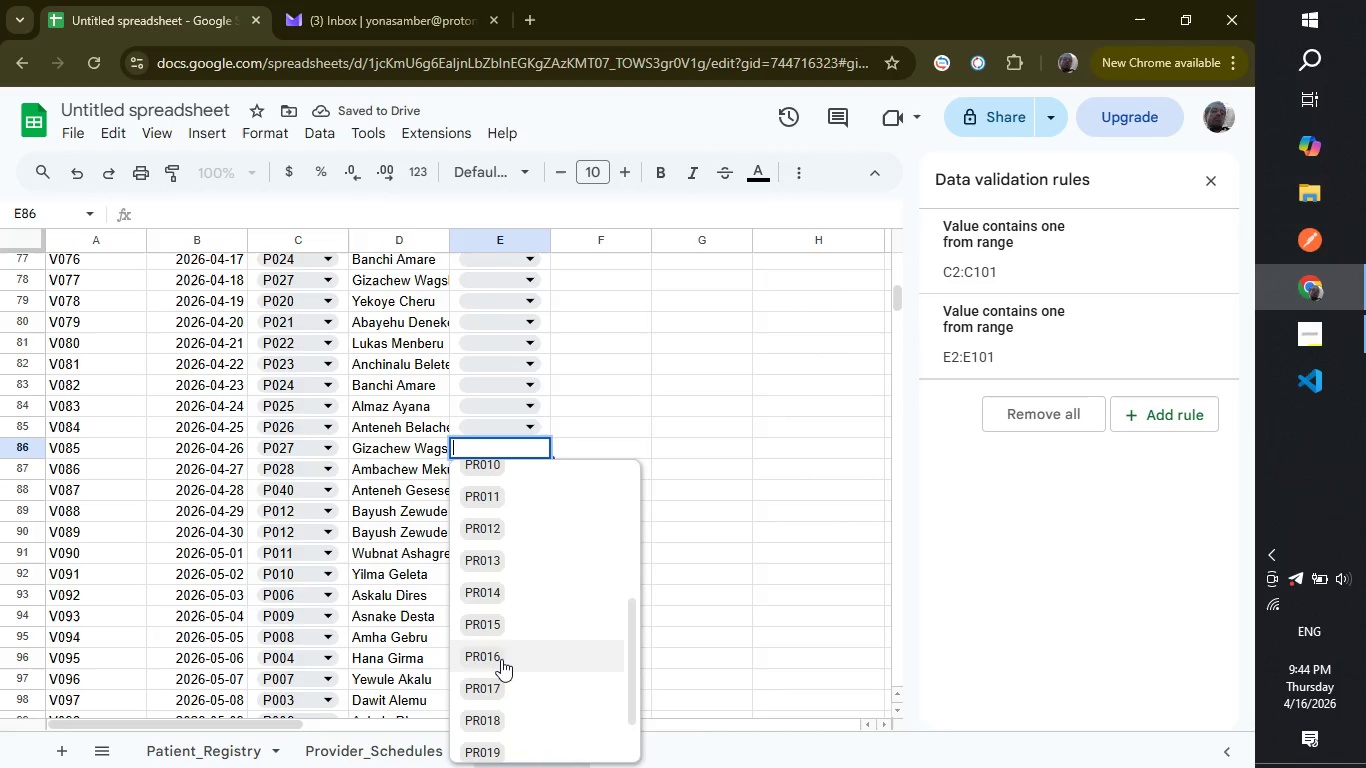 
left_click([501, 659])
 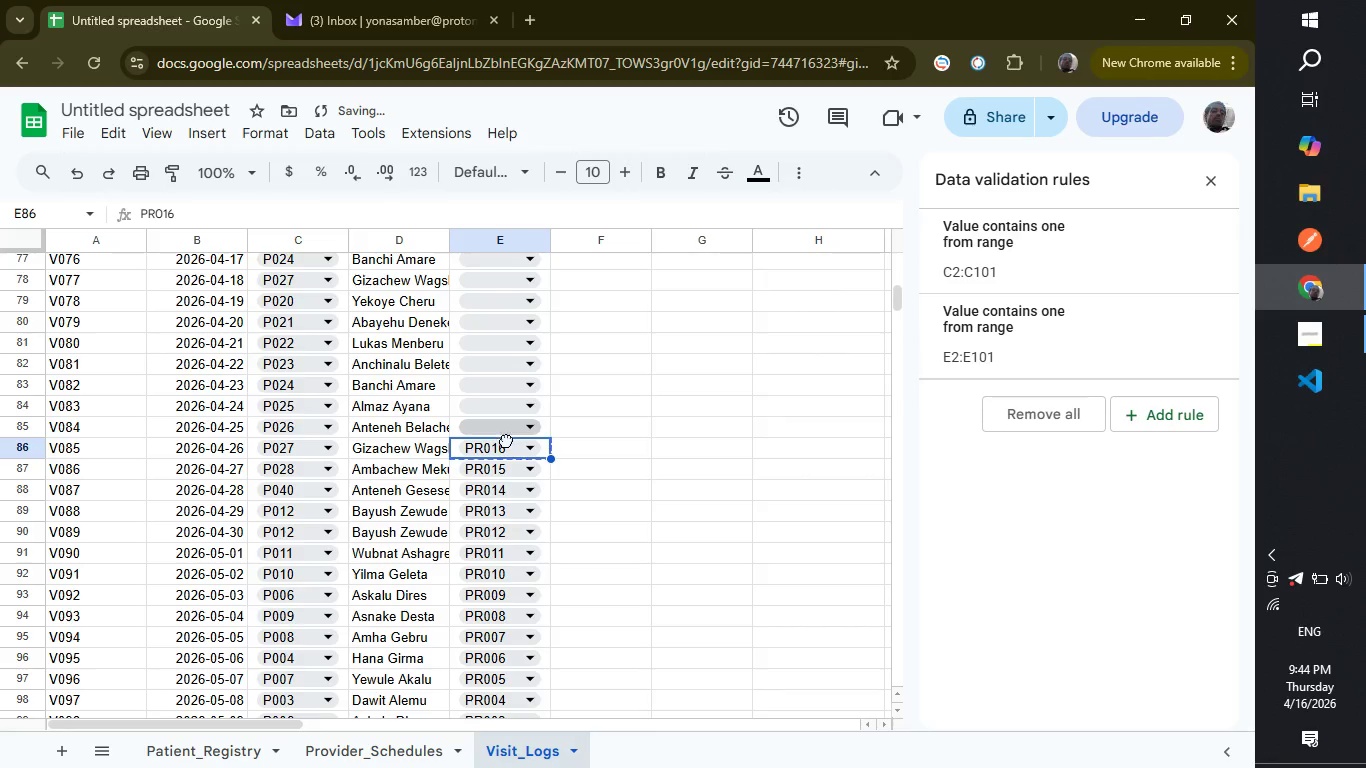 
left_click([506, 440])
 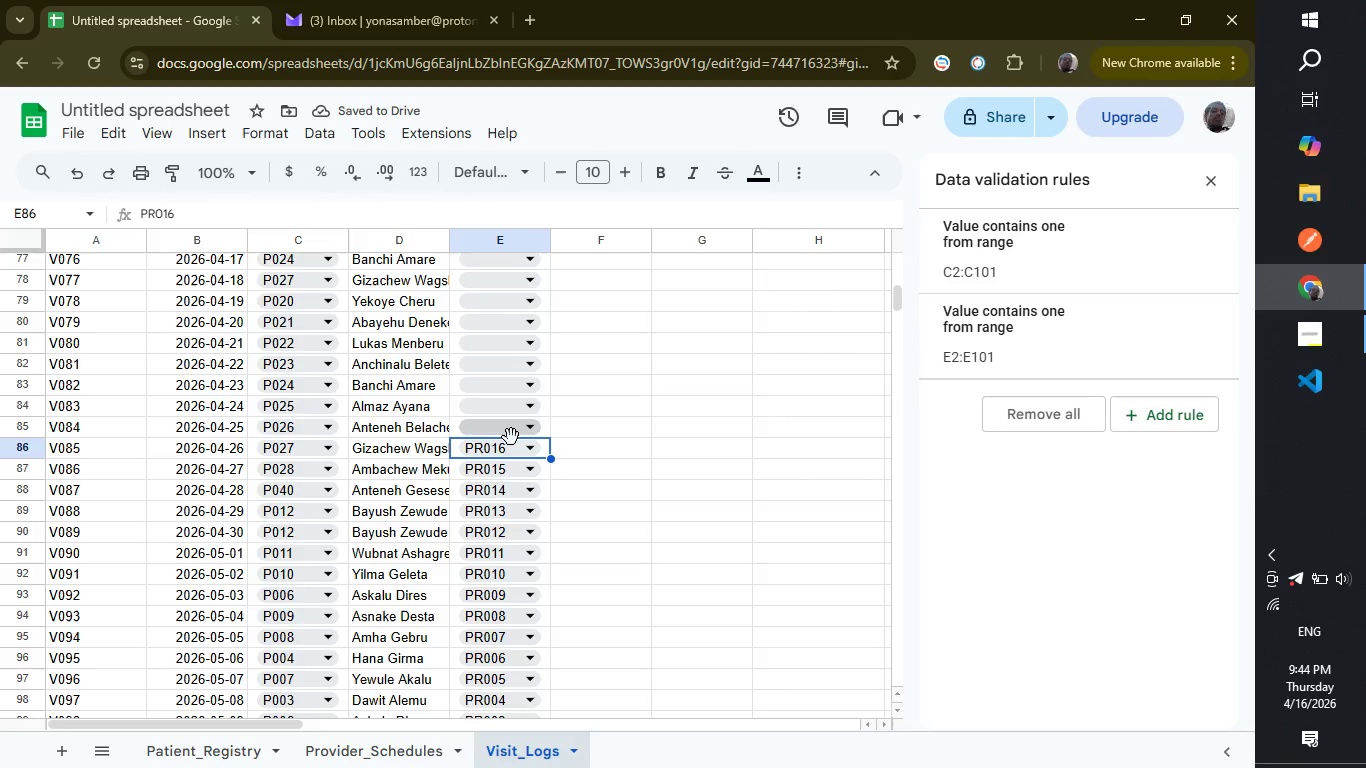 
left_click([511, 437])
 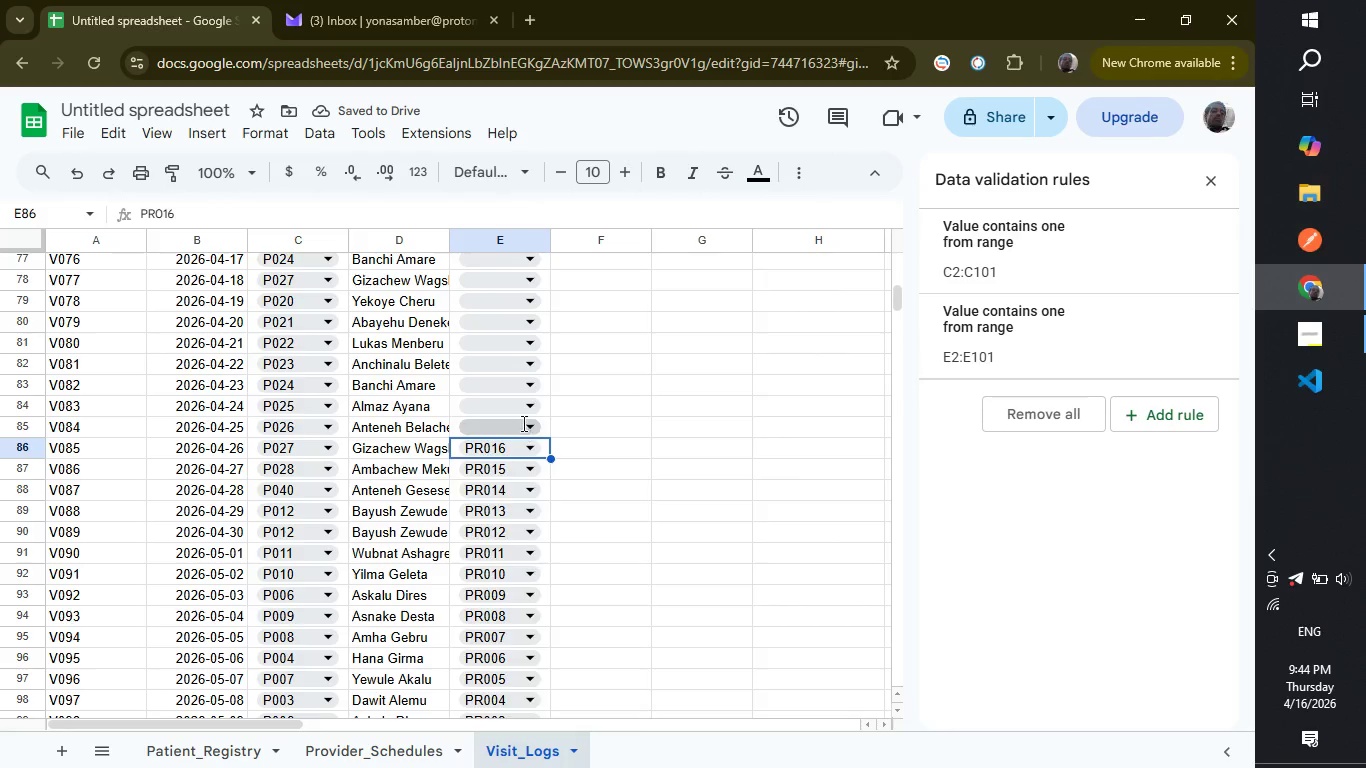 
left_click([522, 423])
 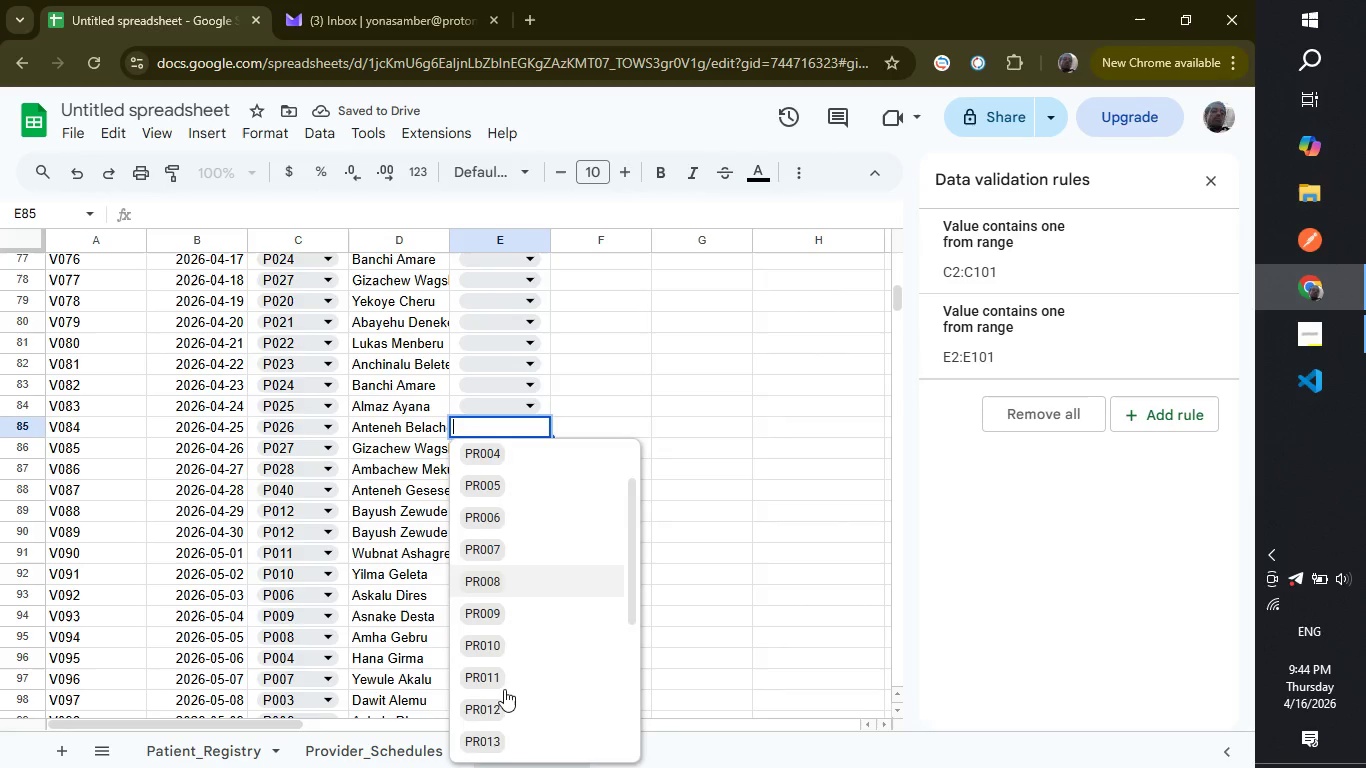 
scroll: coordinate [516, 631], scroll_direction: down, amount: 3.0
 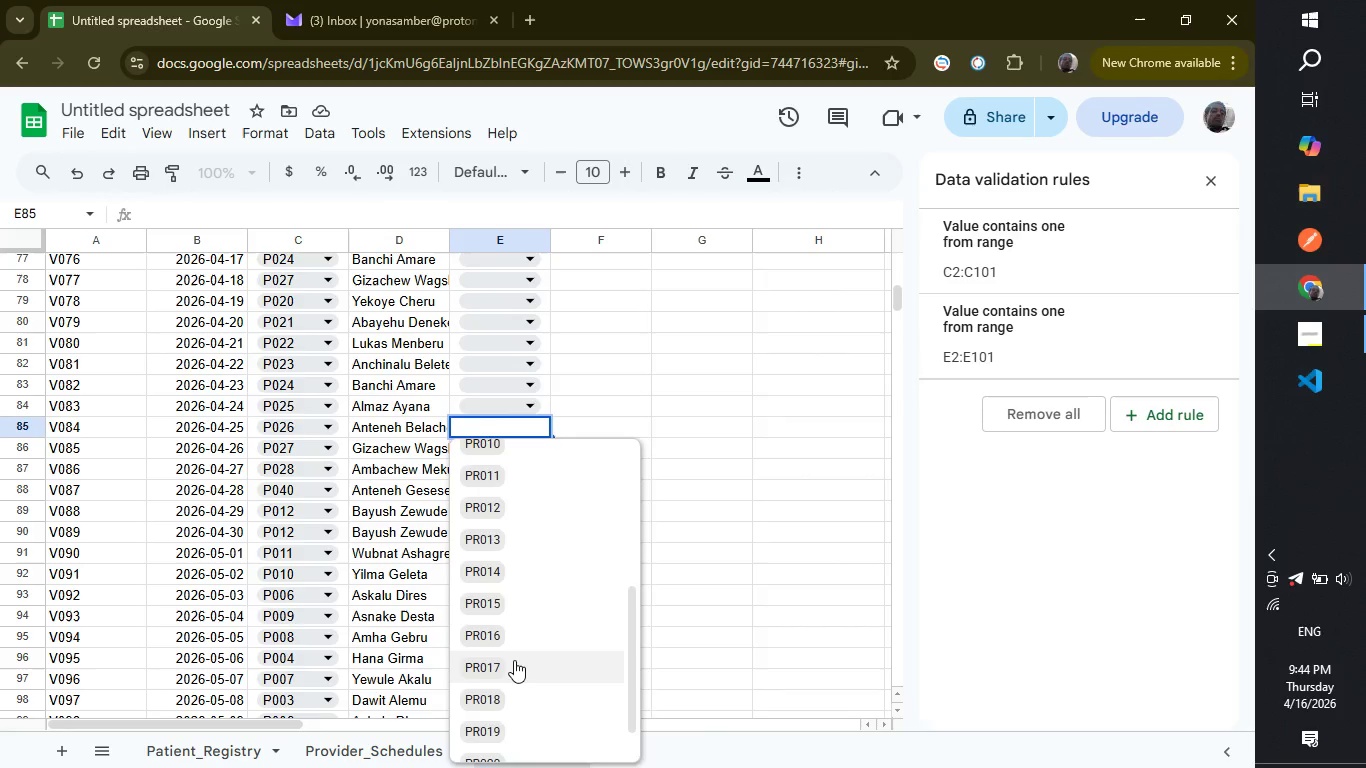 
left_click([514, 660])
 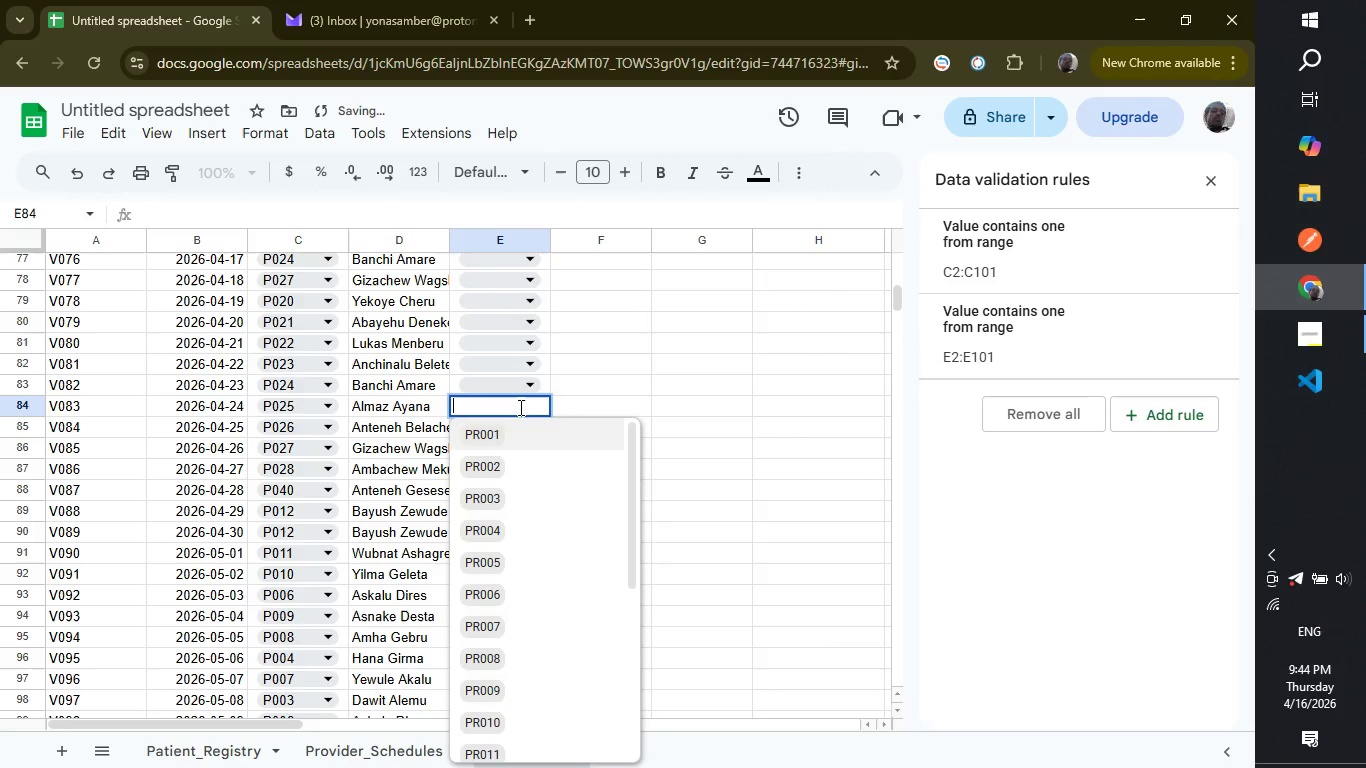 
left_click([519, 407])
 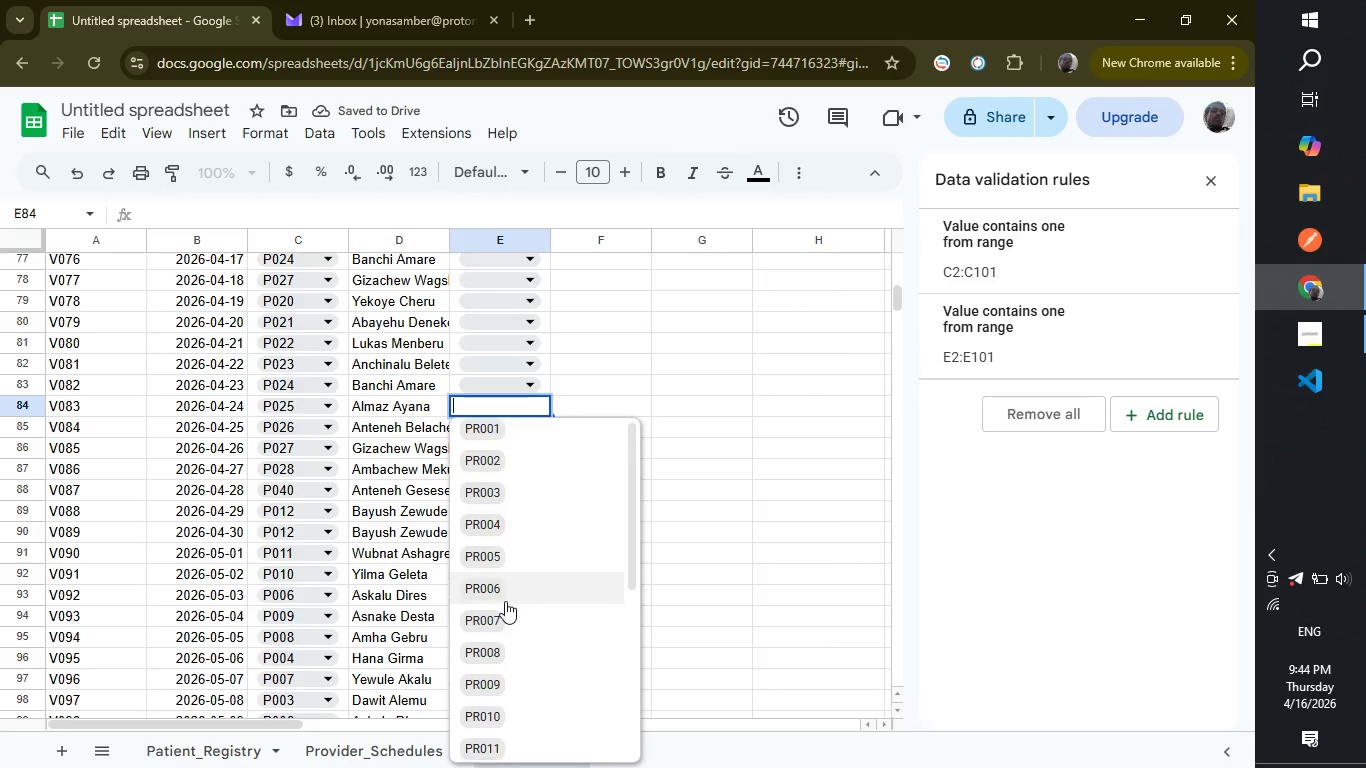 
scroll: coordinate [505, 601], scroll_direction: down, amount: 4.0
 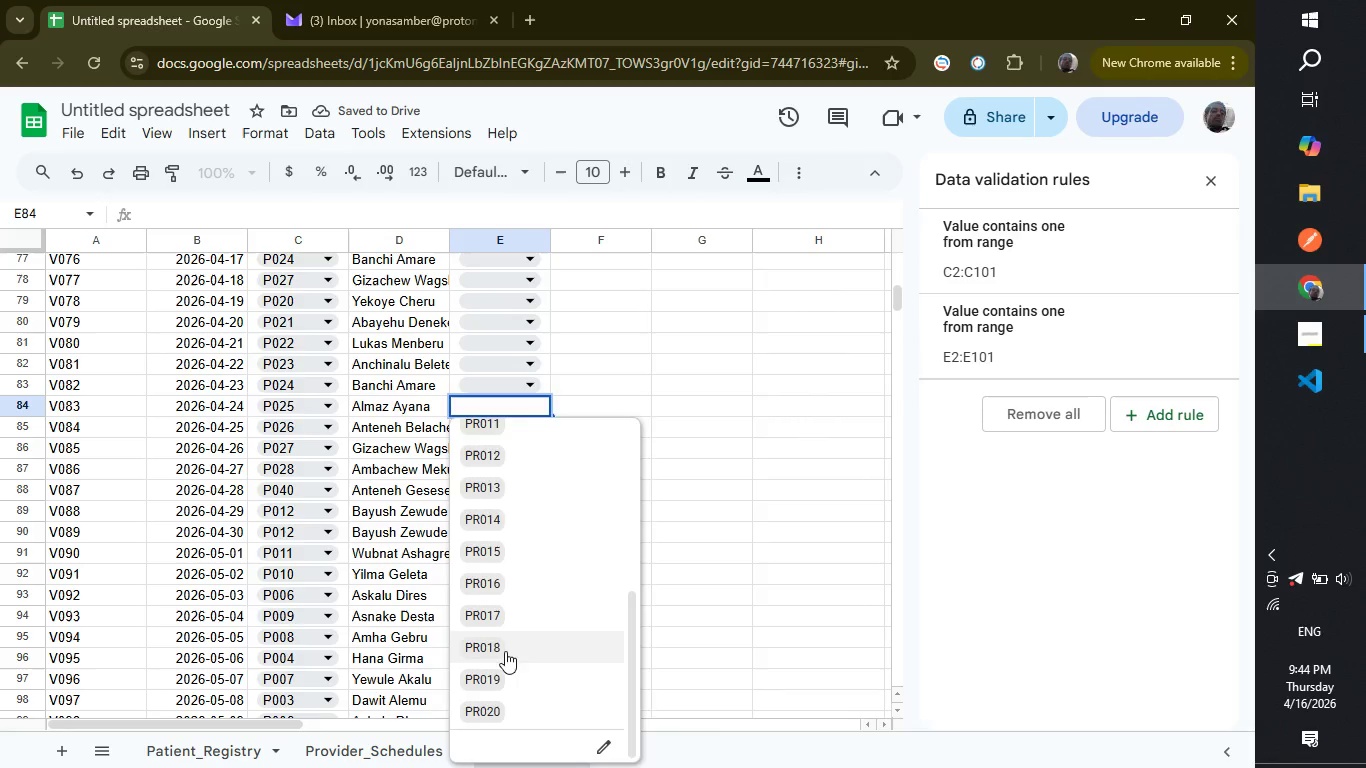 
left_click([505, 651])
 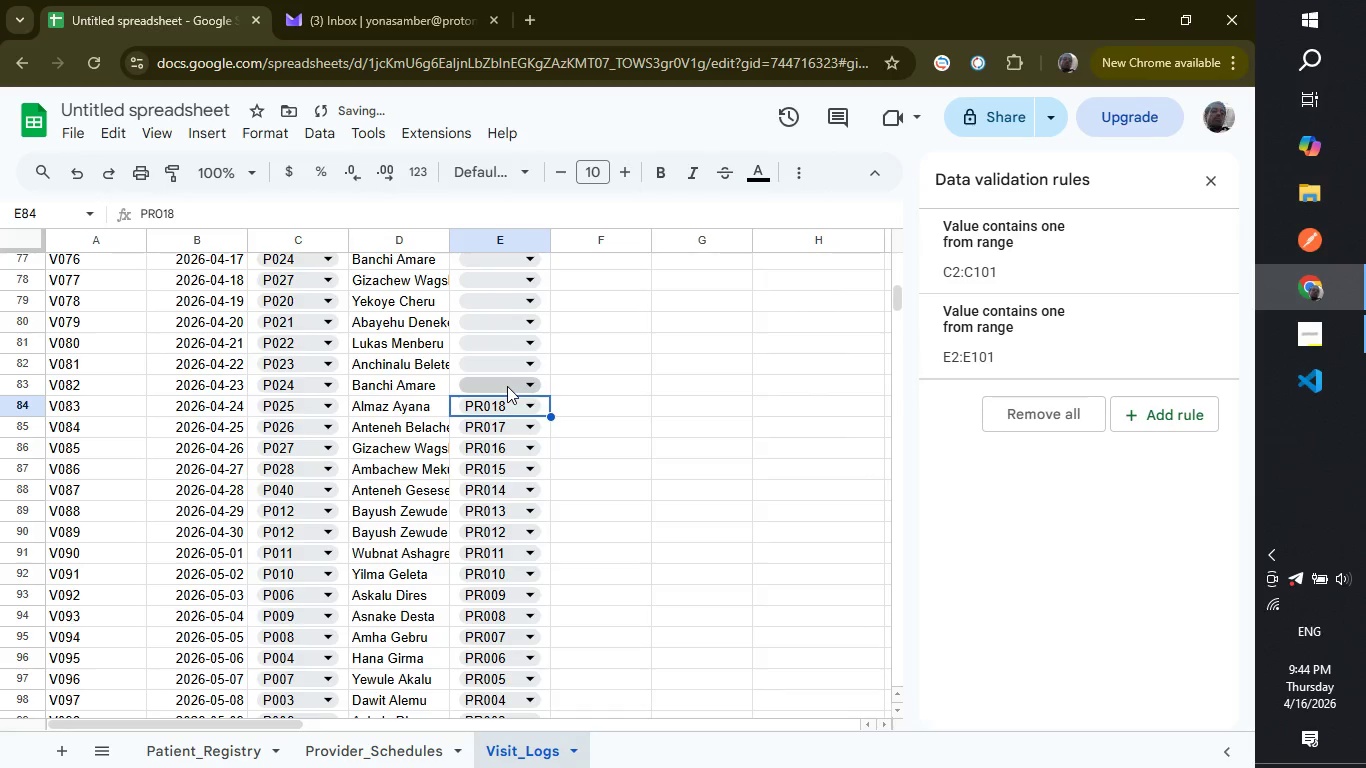 
left_click([507, 386])
 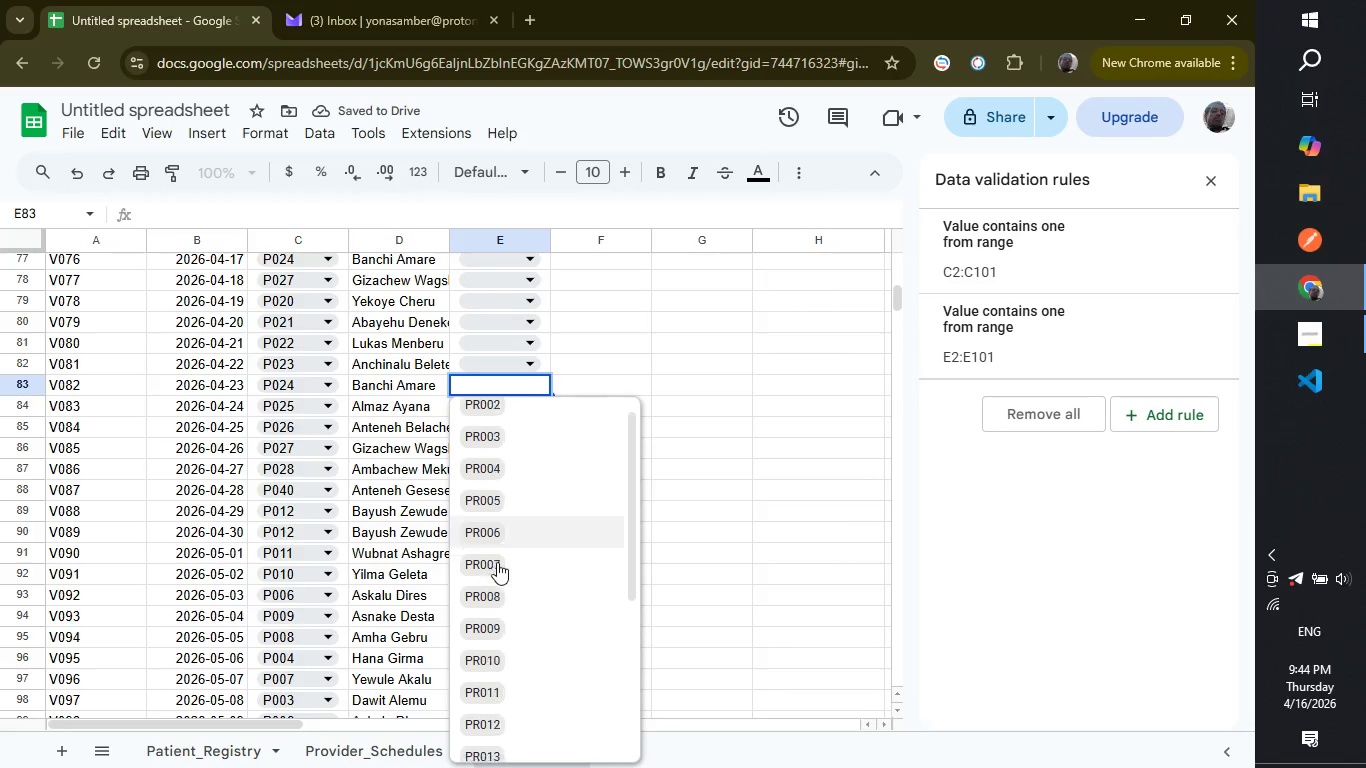 
scroll: coordinate [497, 562], scroll_direction: down, amount: 3.0
 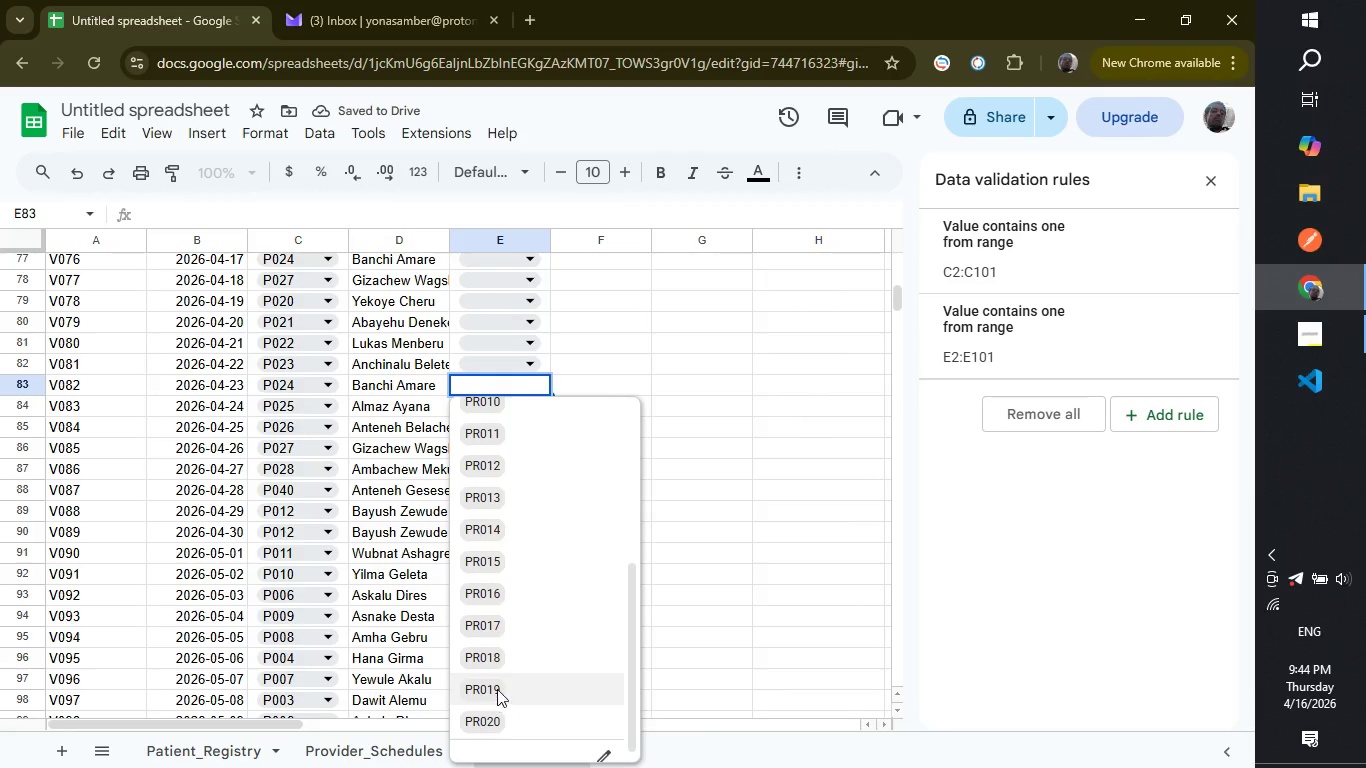 
left_click([497, 689])
 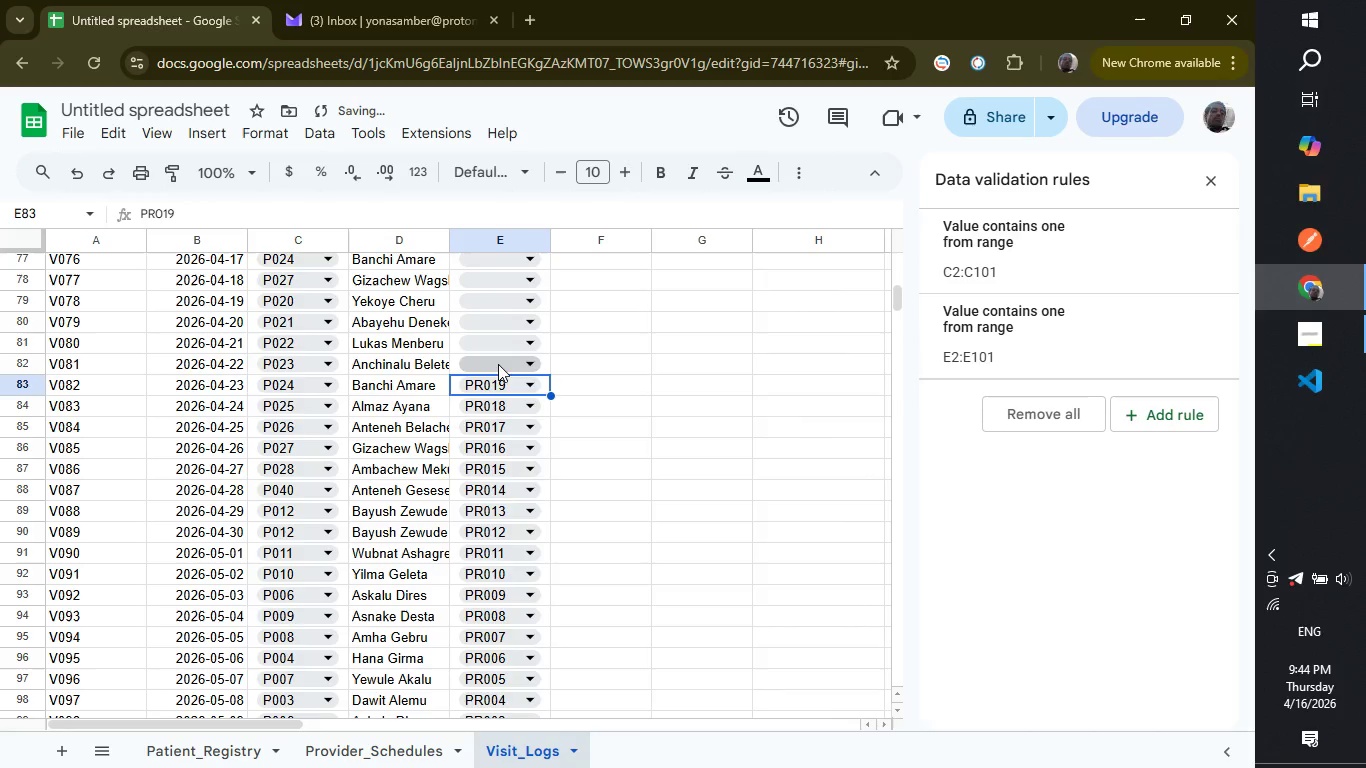 
left_click([498, 364])
 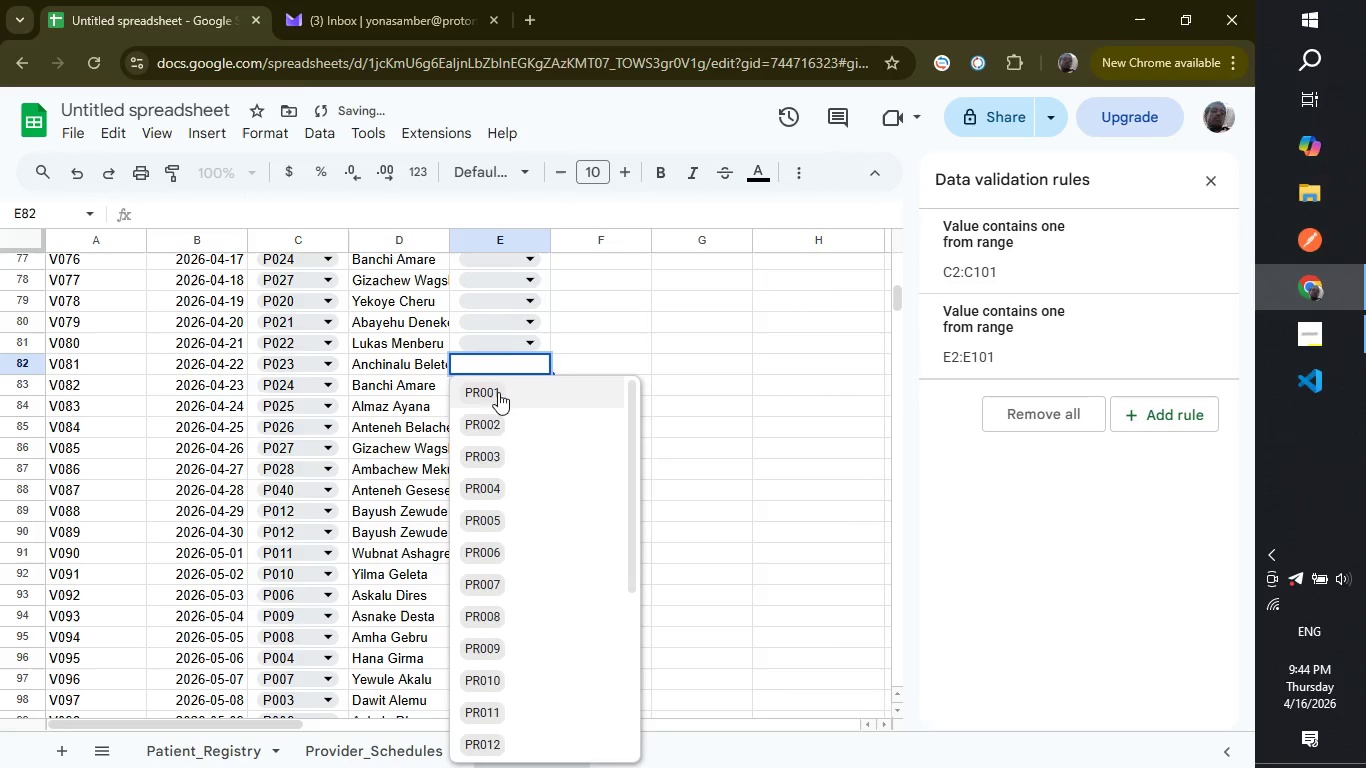 
scroll: coordinate [498, 444], scroll_direction: down, amount: 7.0
 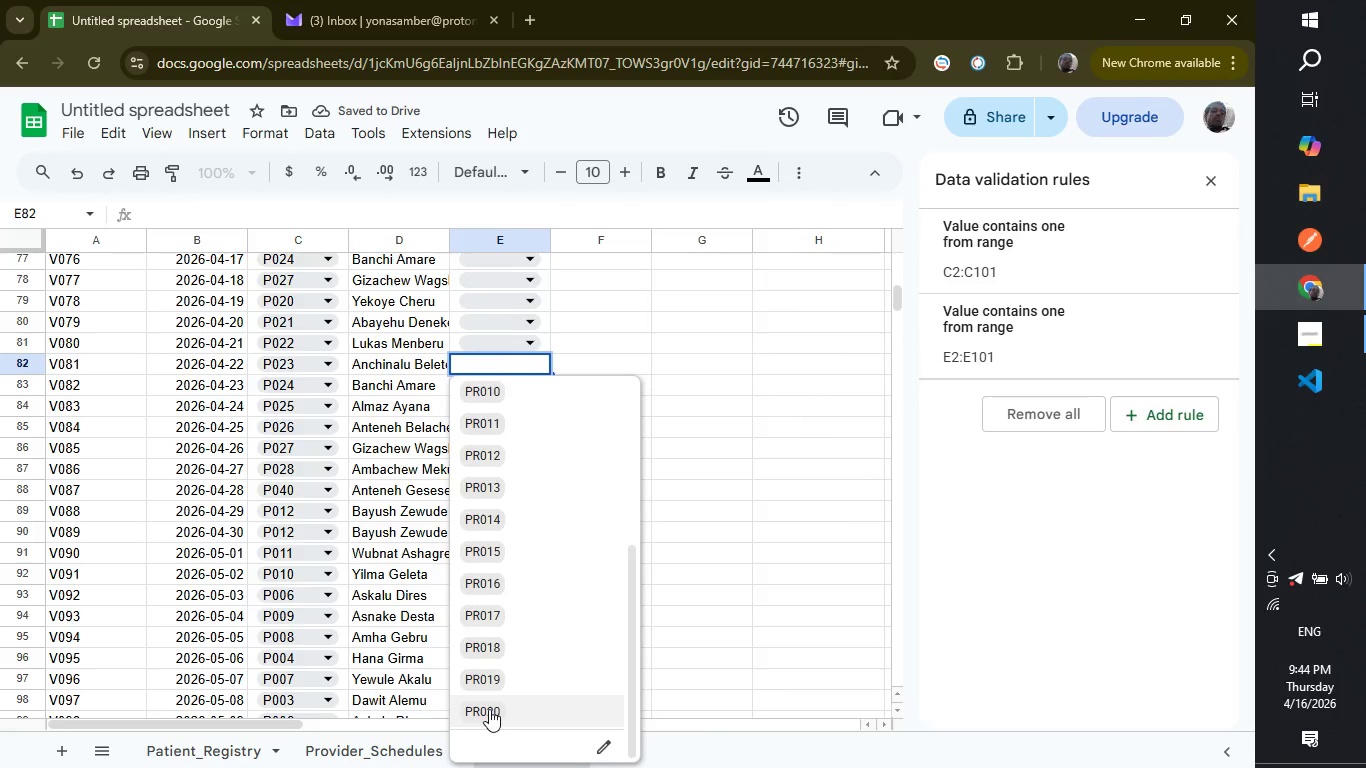 
left_click([489, 709])
 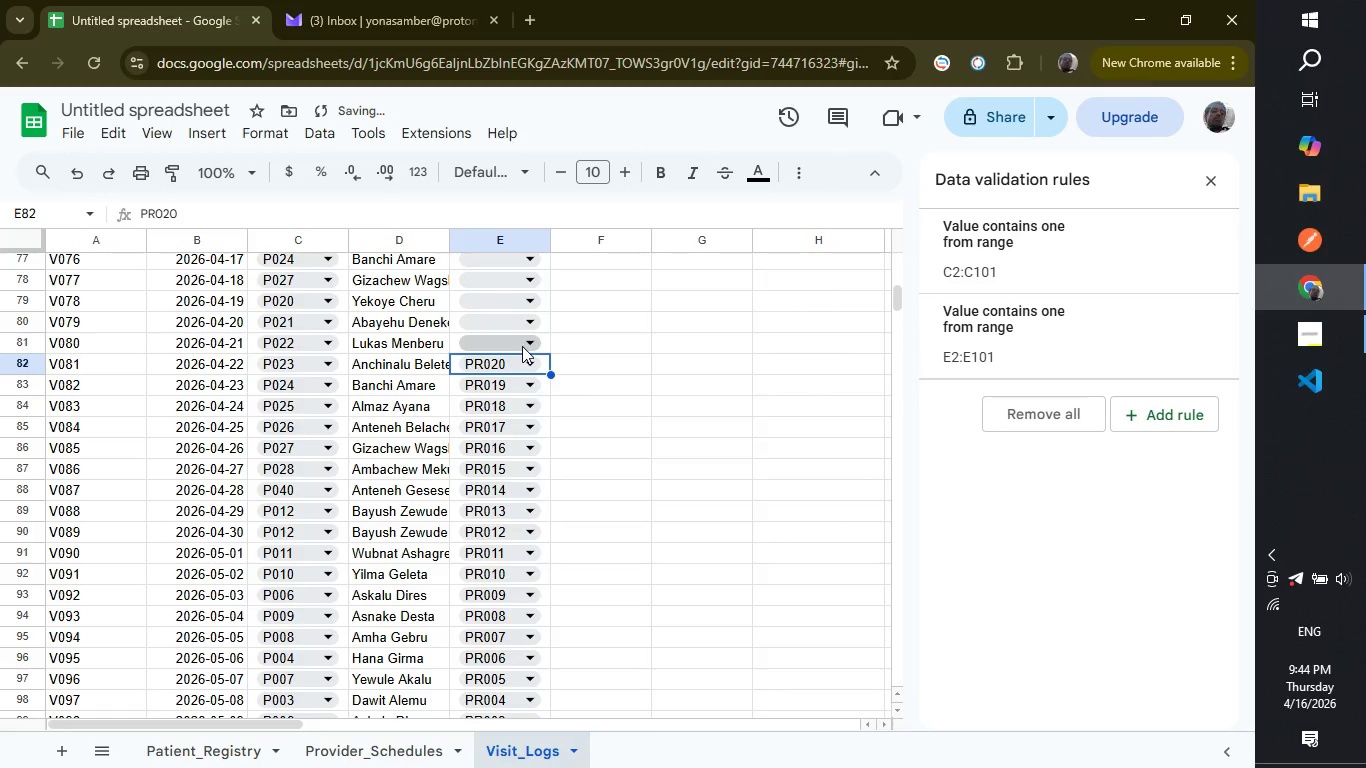 
left_click([522, 346])
 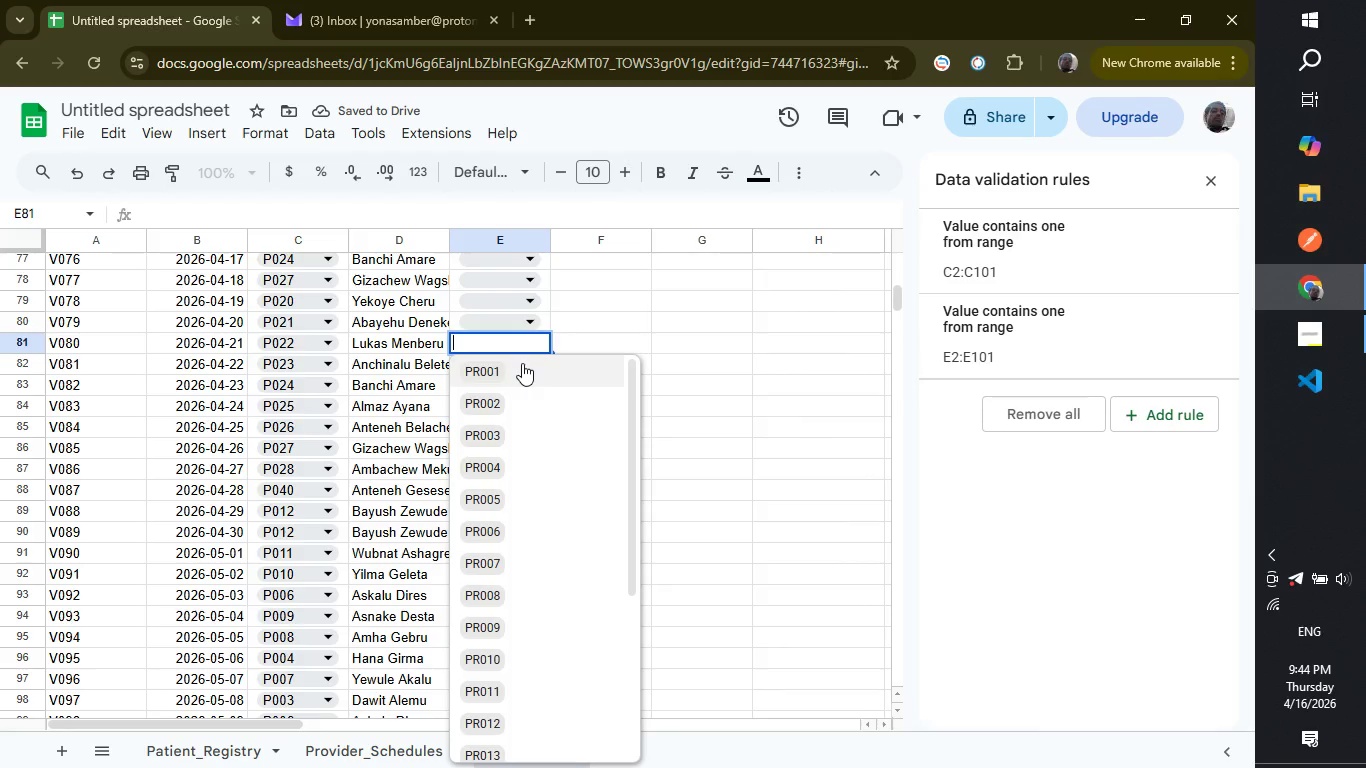 
left_click([522, 363])
 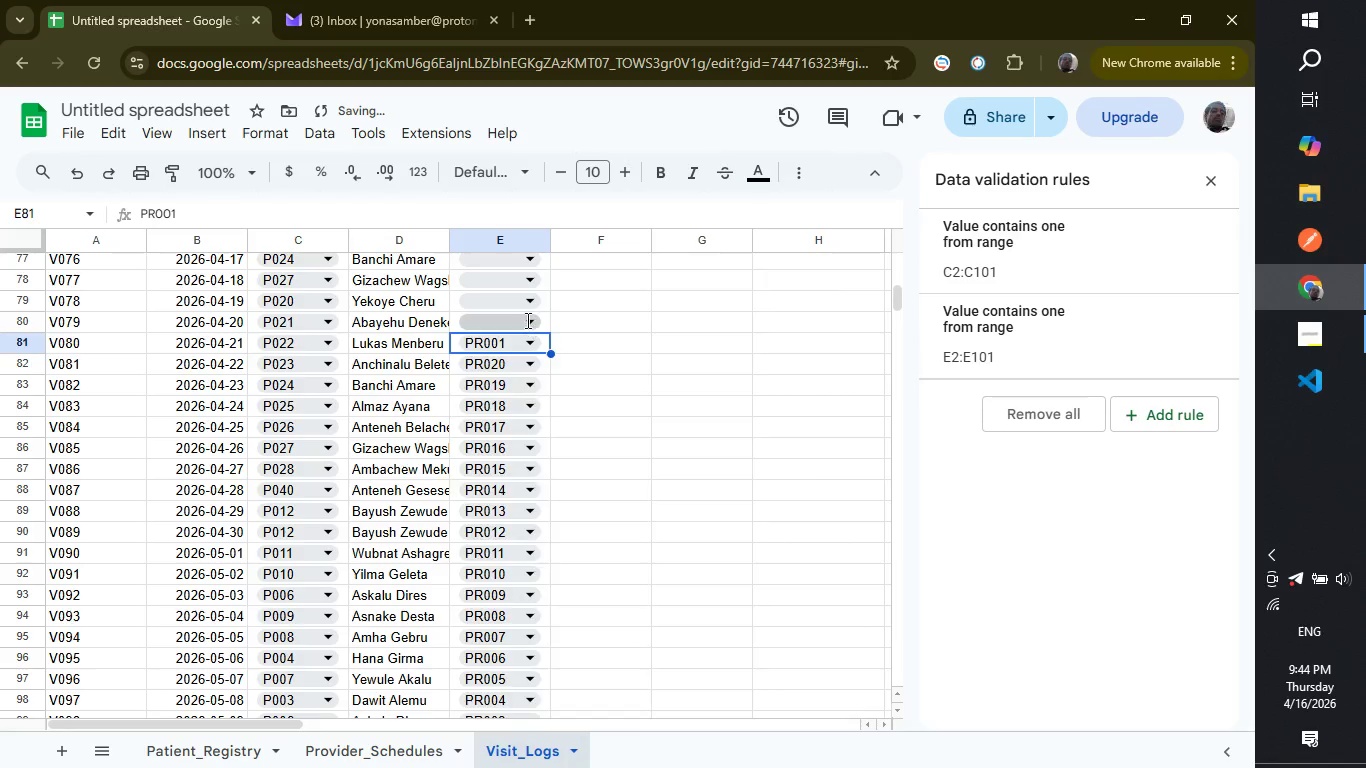 
left_click([526, 320])
 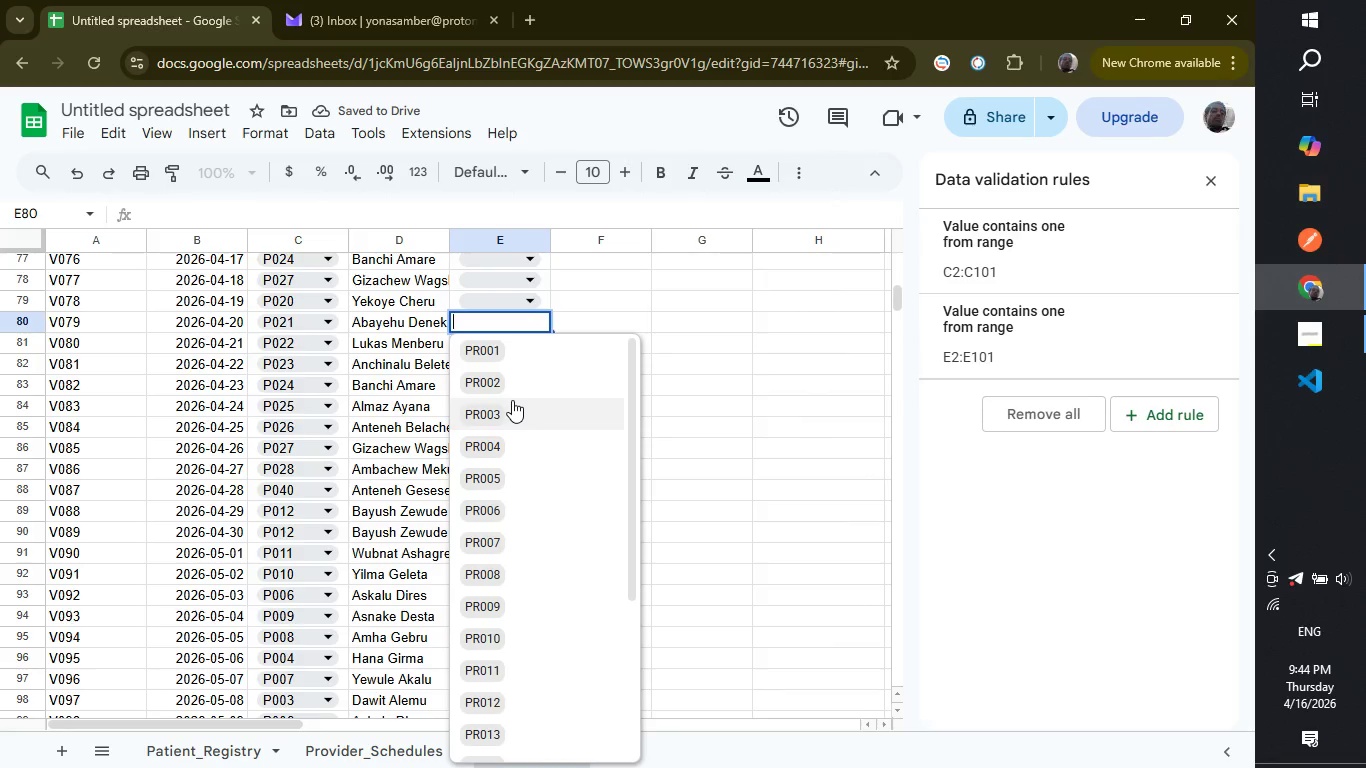 
left_click([512, 392])
 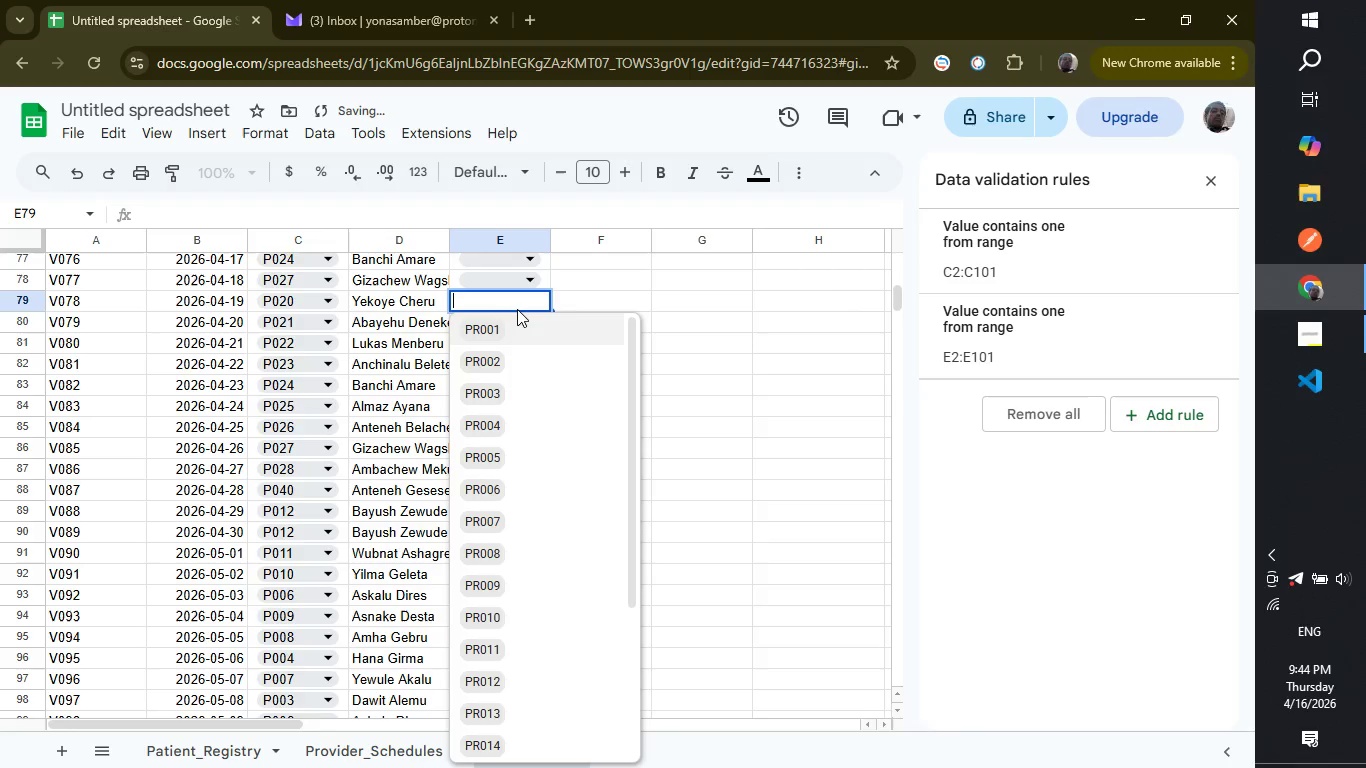 
left_click([517, 309])
 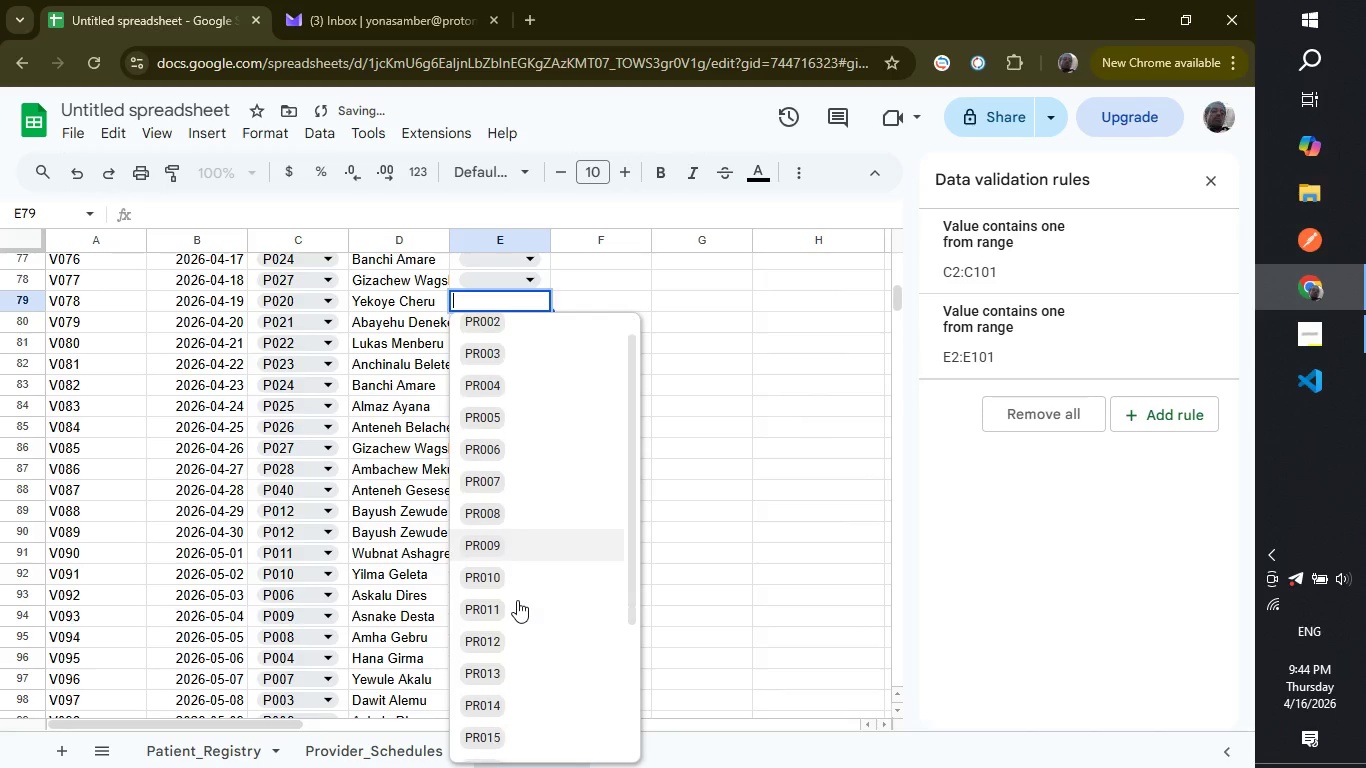 
scroll: coordinate [517, 600], scroll_direction: down, amount: 2.0
 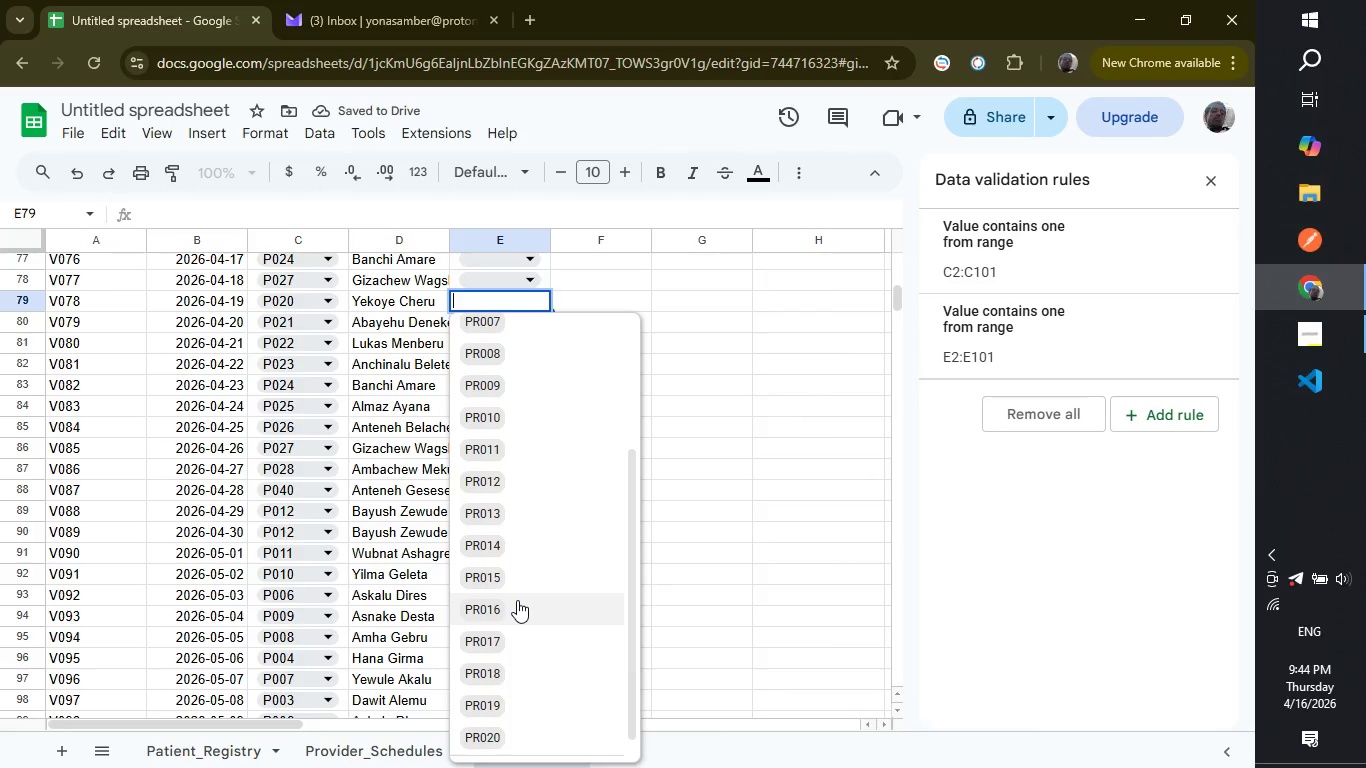 
left_click([517, 600])
 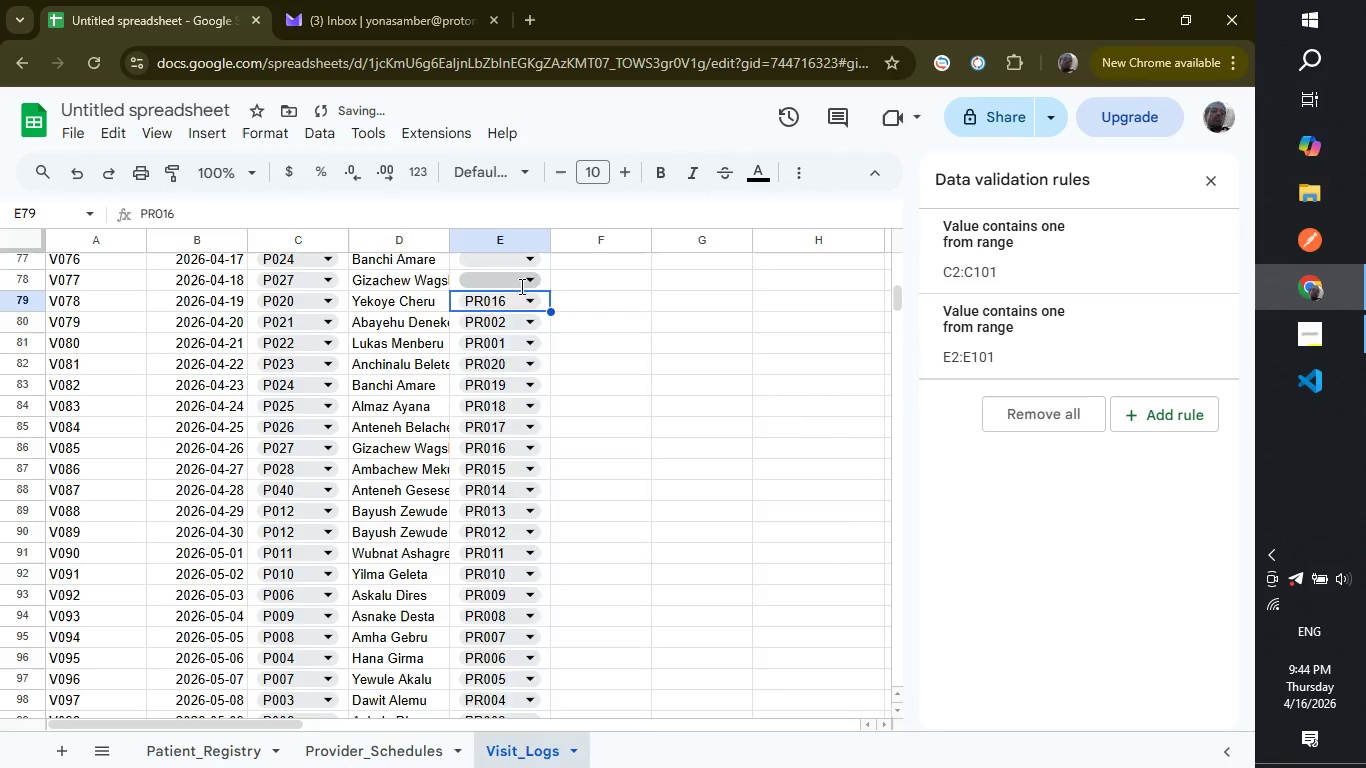 
left_click([520, 286])
 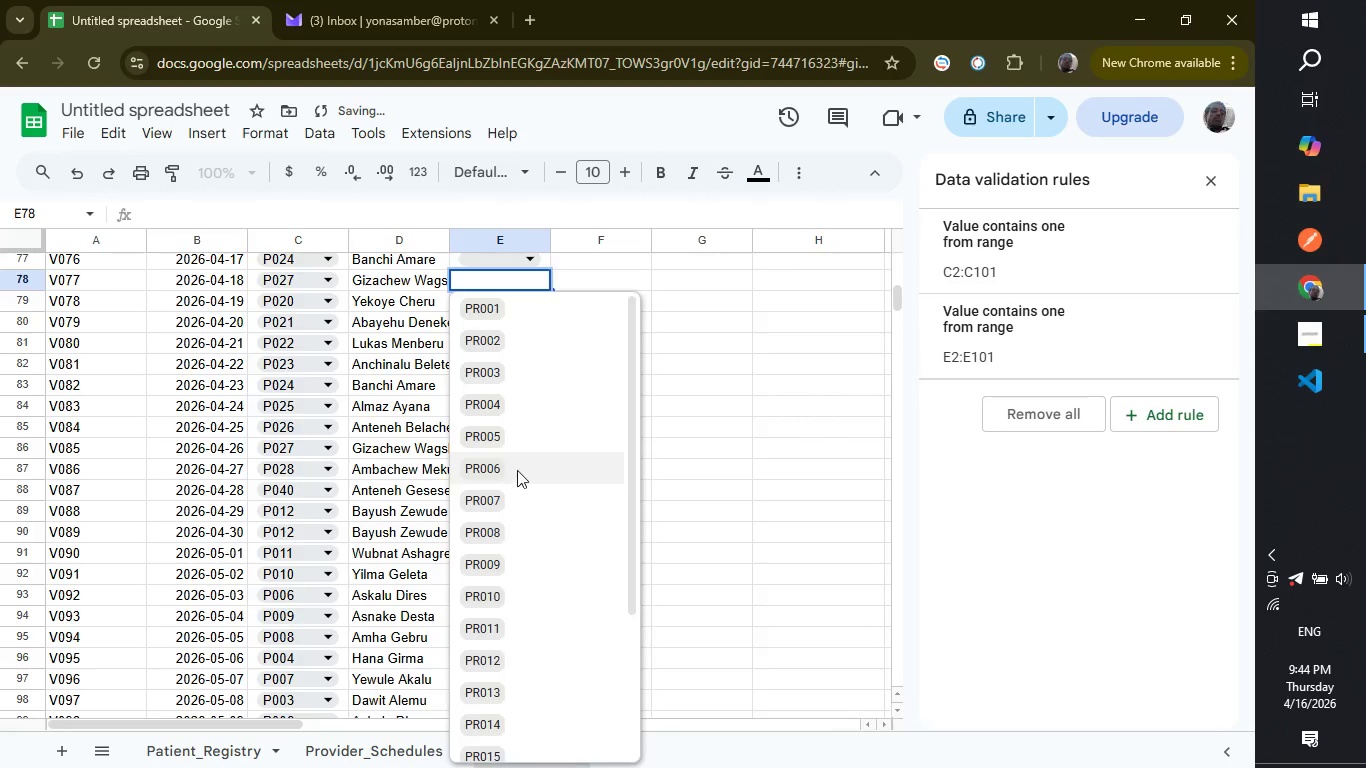 
left_click([517, 471])
 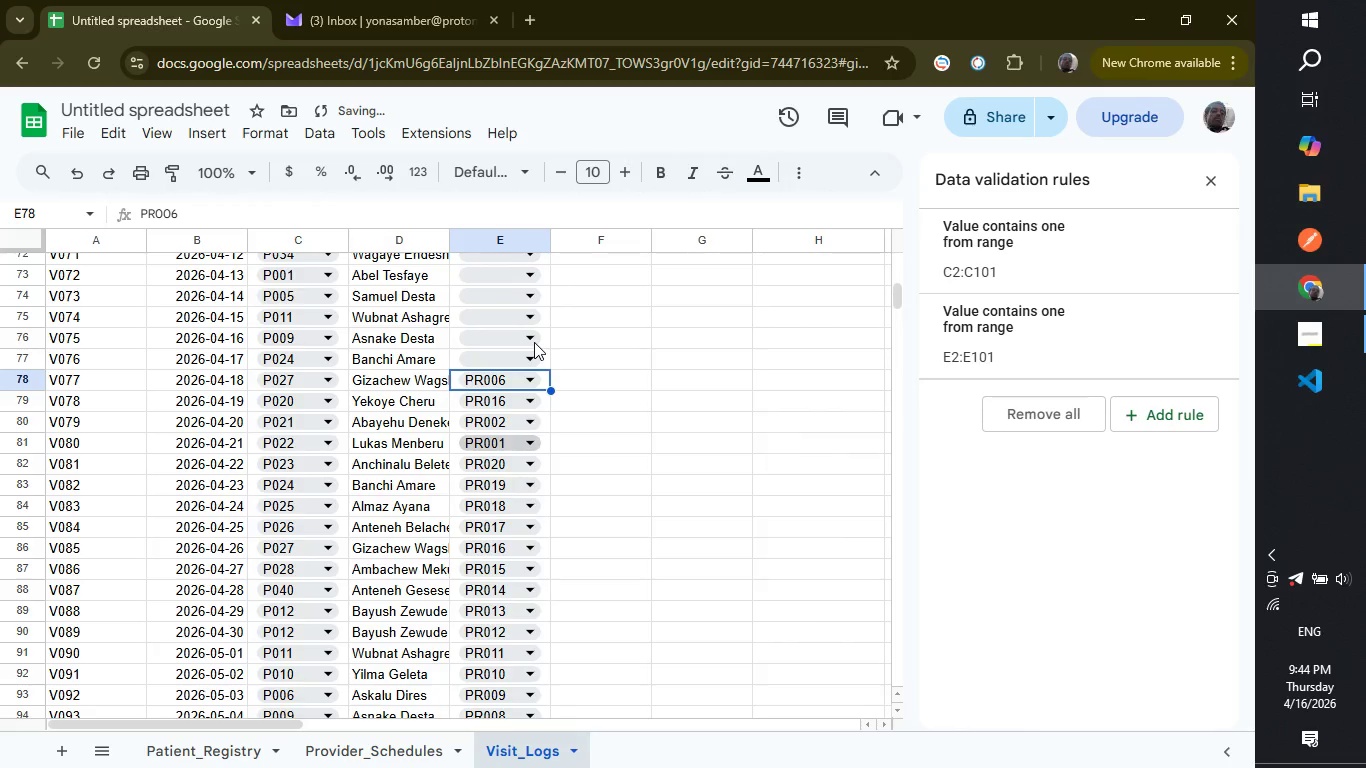 
scroll: coordinate [534, 342], scroll_direction: up, amount: 1.0
 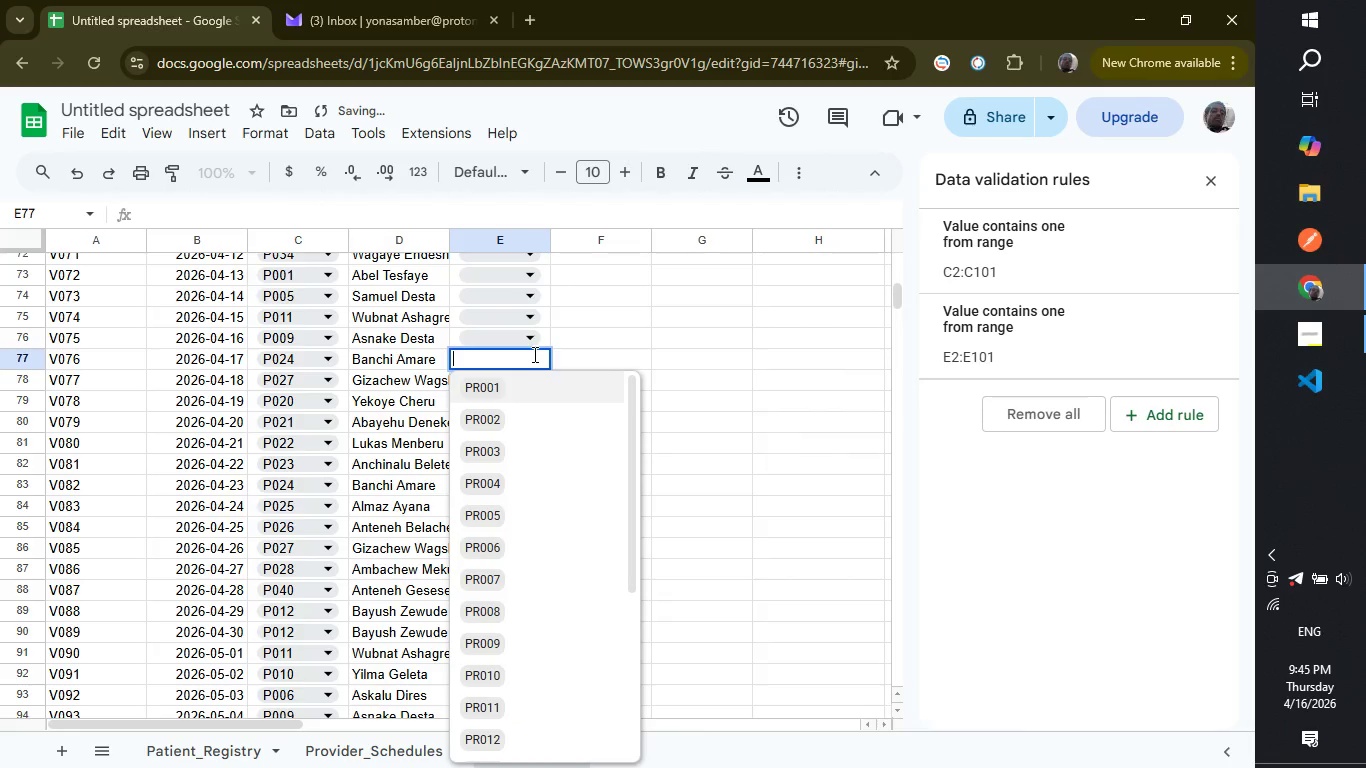 
left_click([533, 354])
 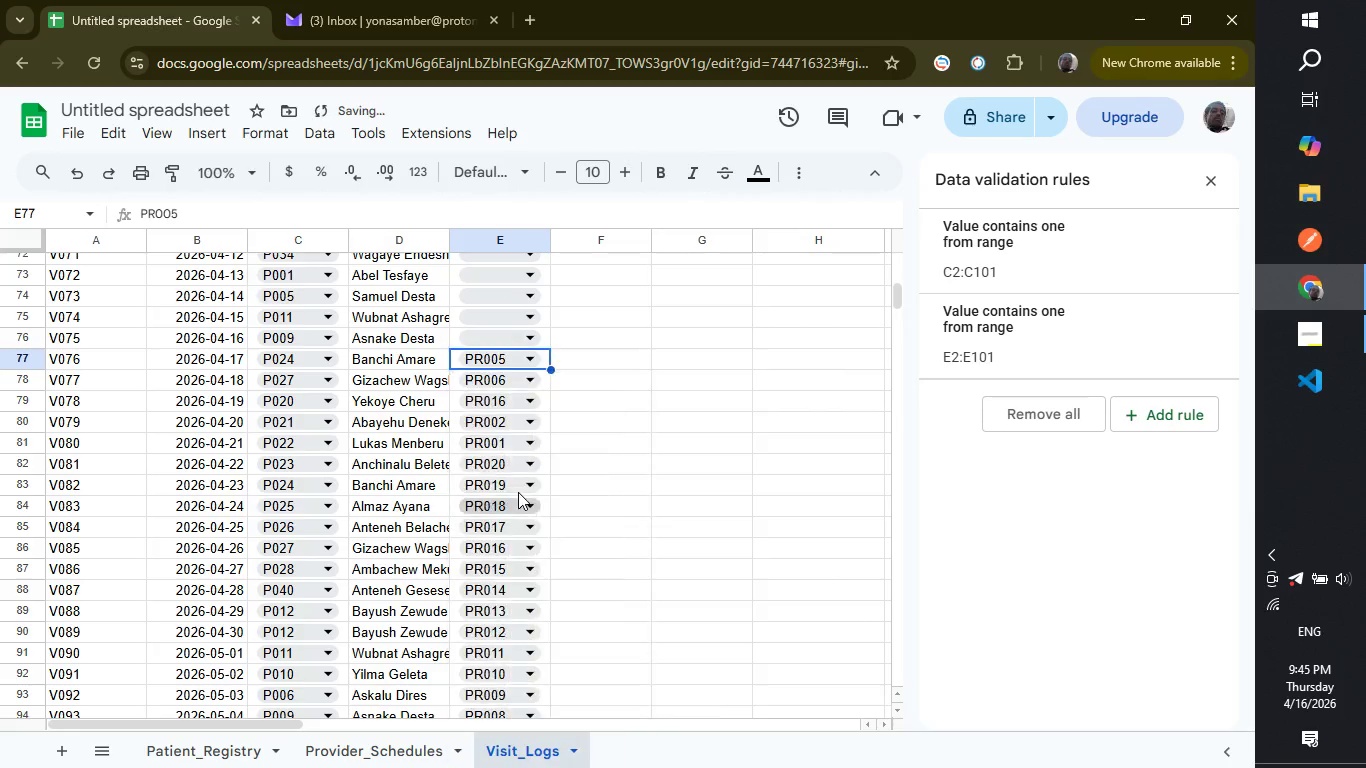 
left_click([518, 510])
 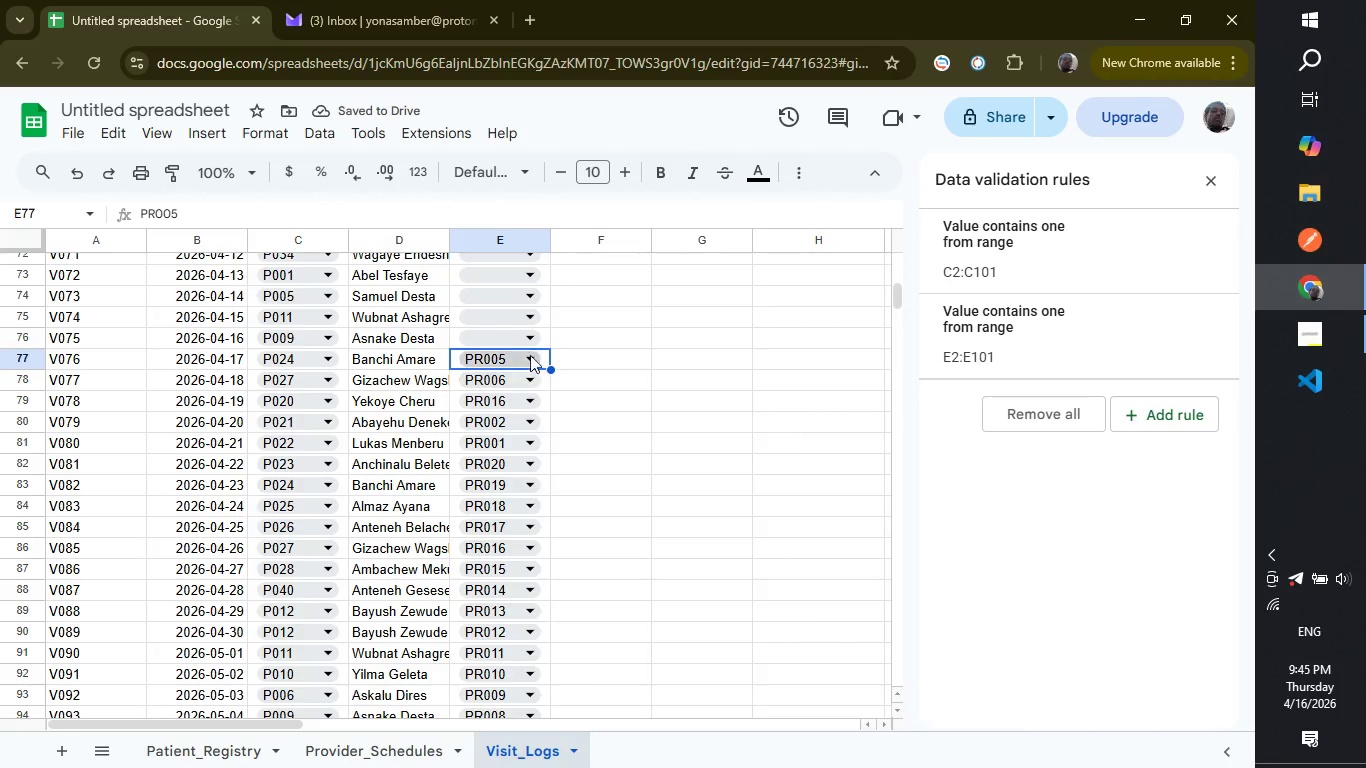 
left_click([530, 343])
 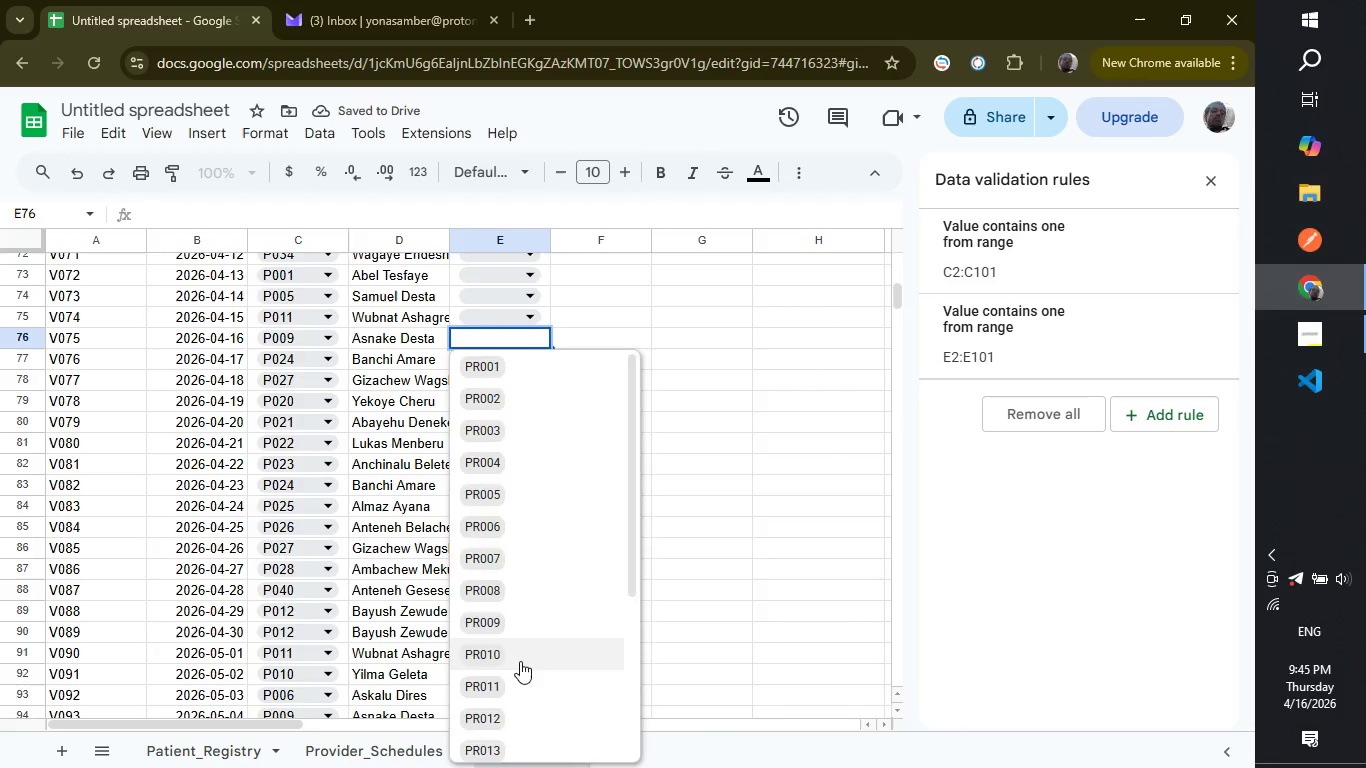 
left_click([520, 661])
 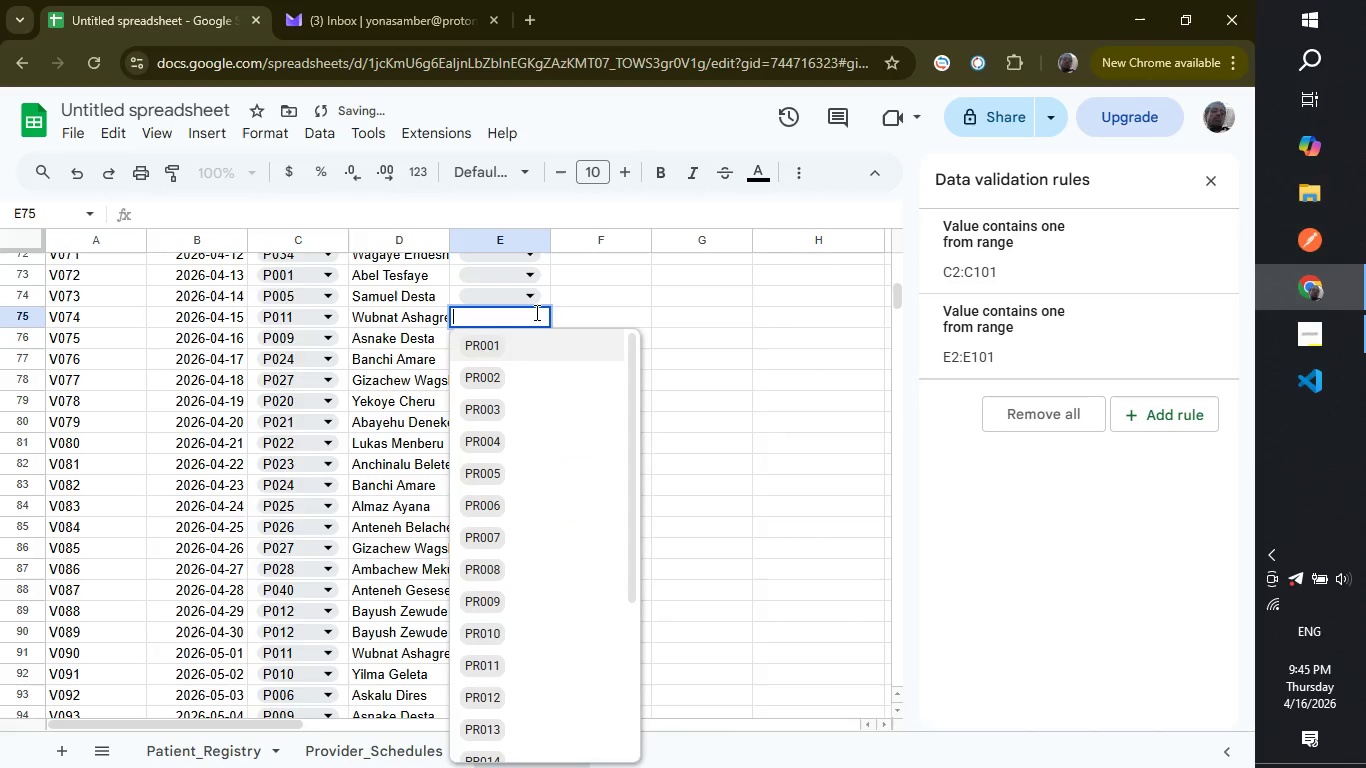 
left_click([535, 312])
 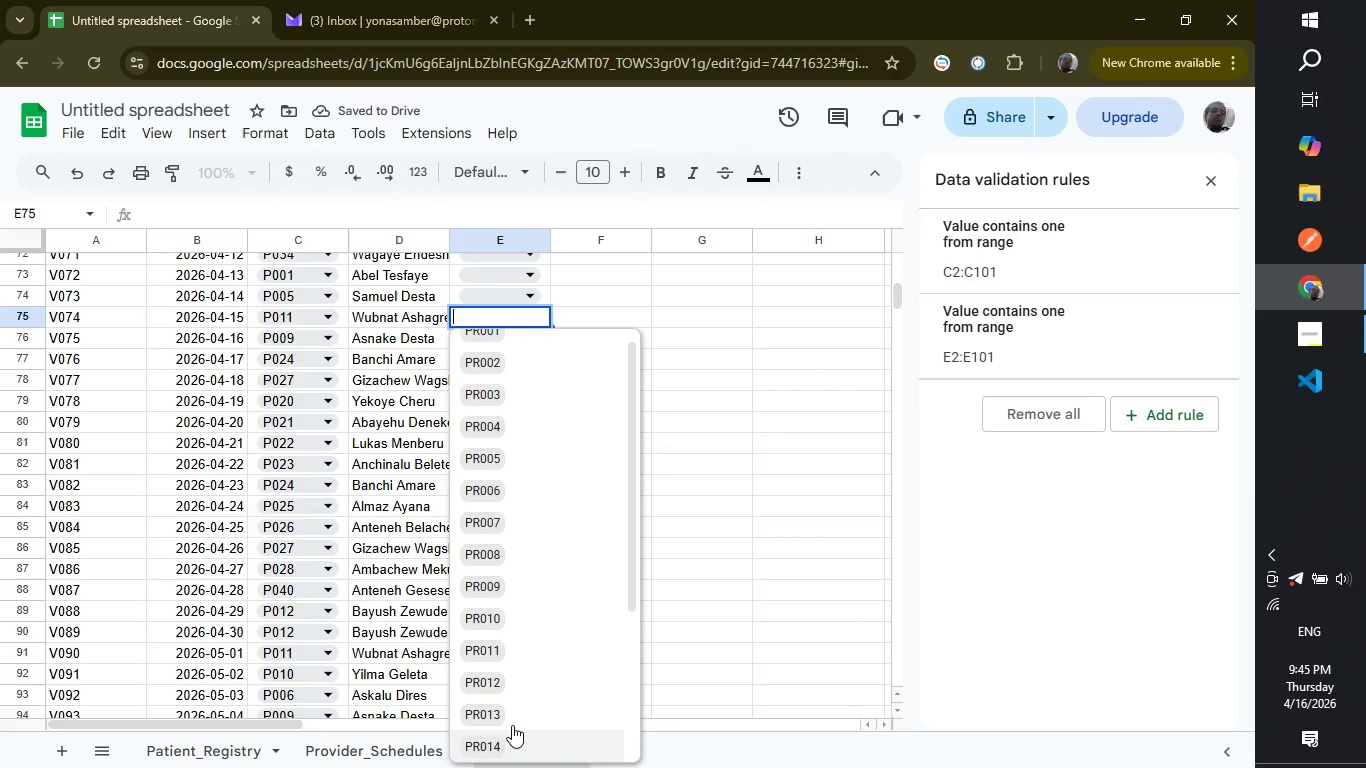 
left_click([512, 714])
 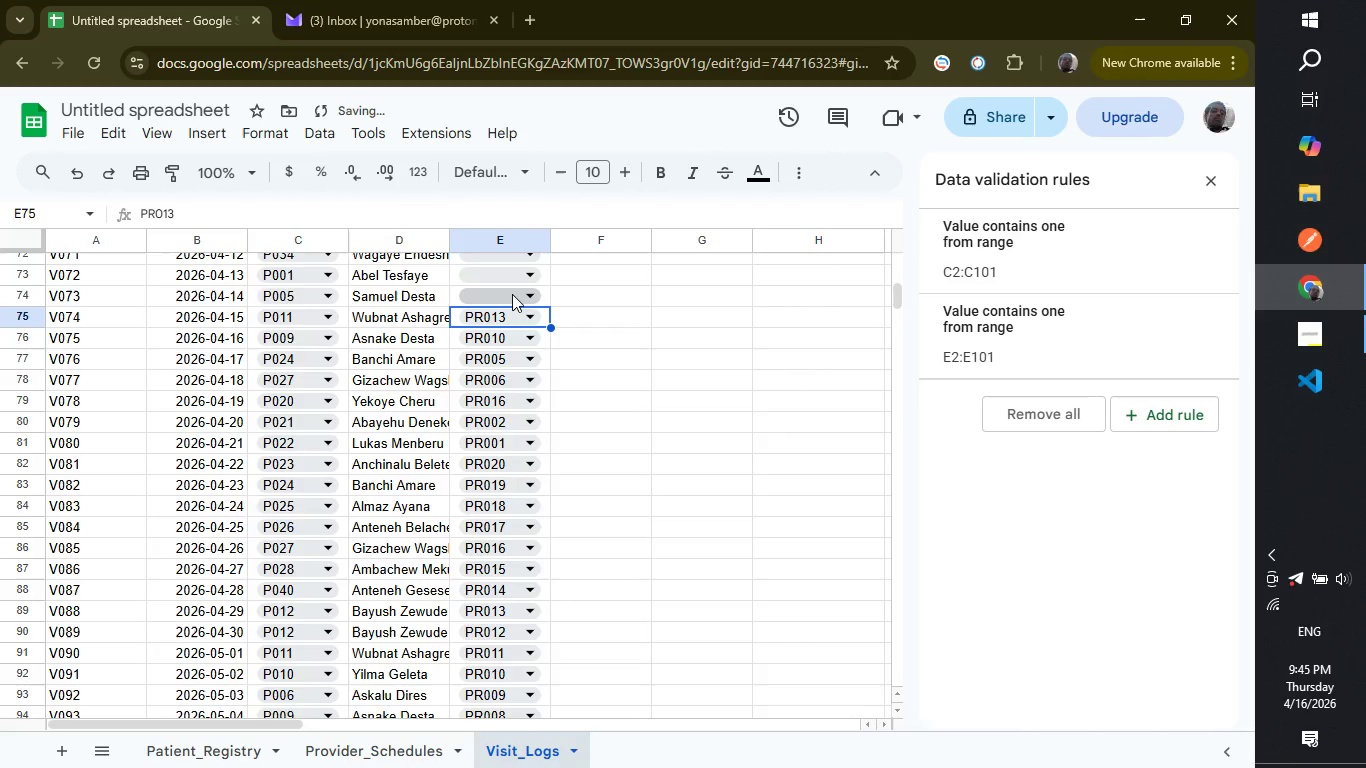 
left_click([512, 294])
 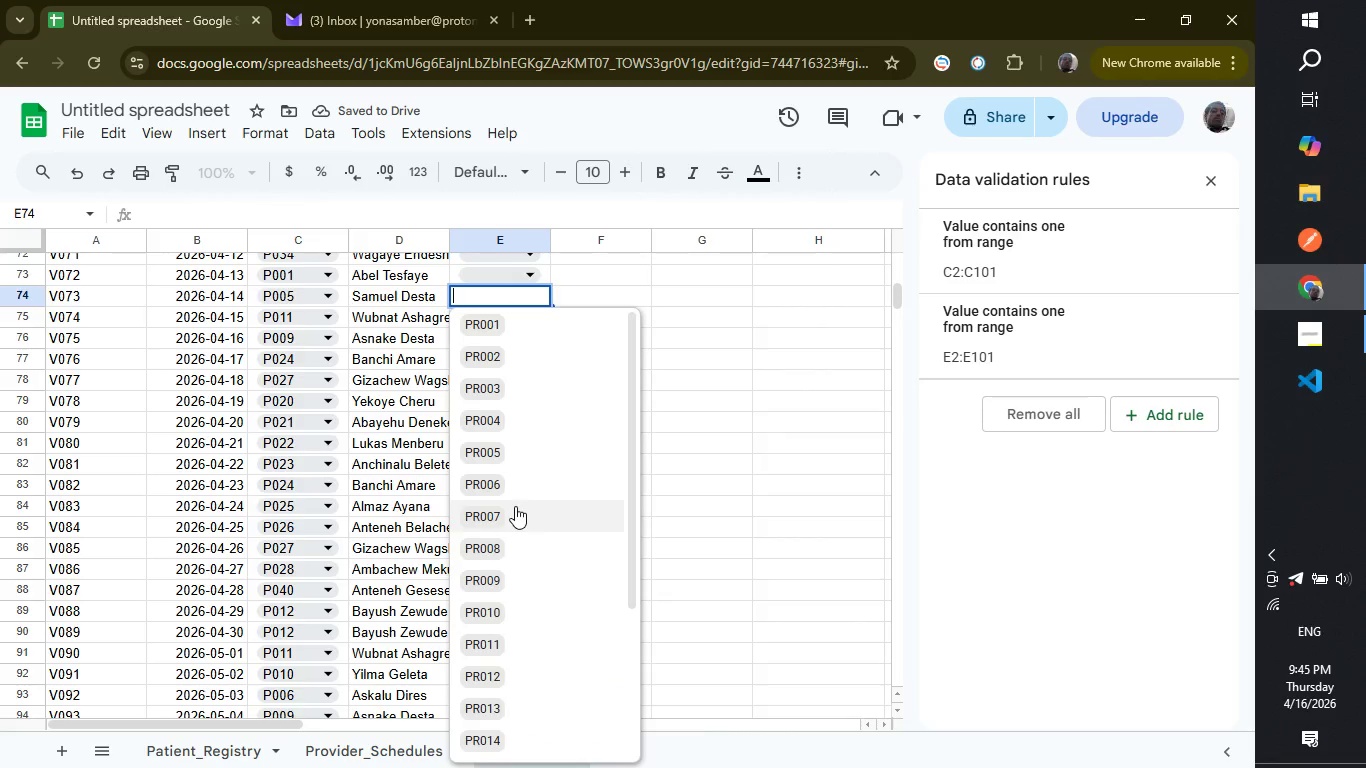 
left_click([515, 506])
 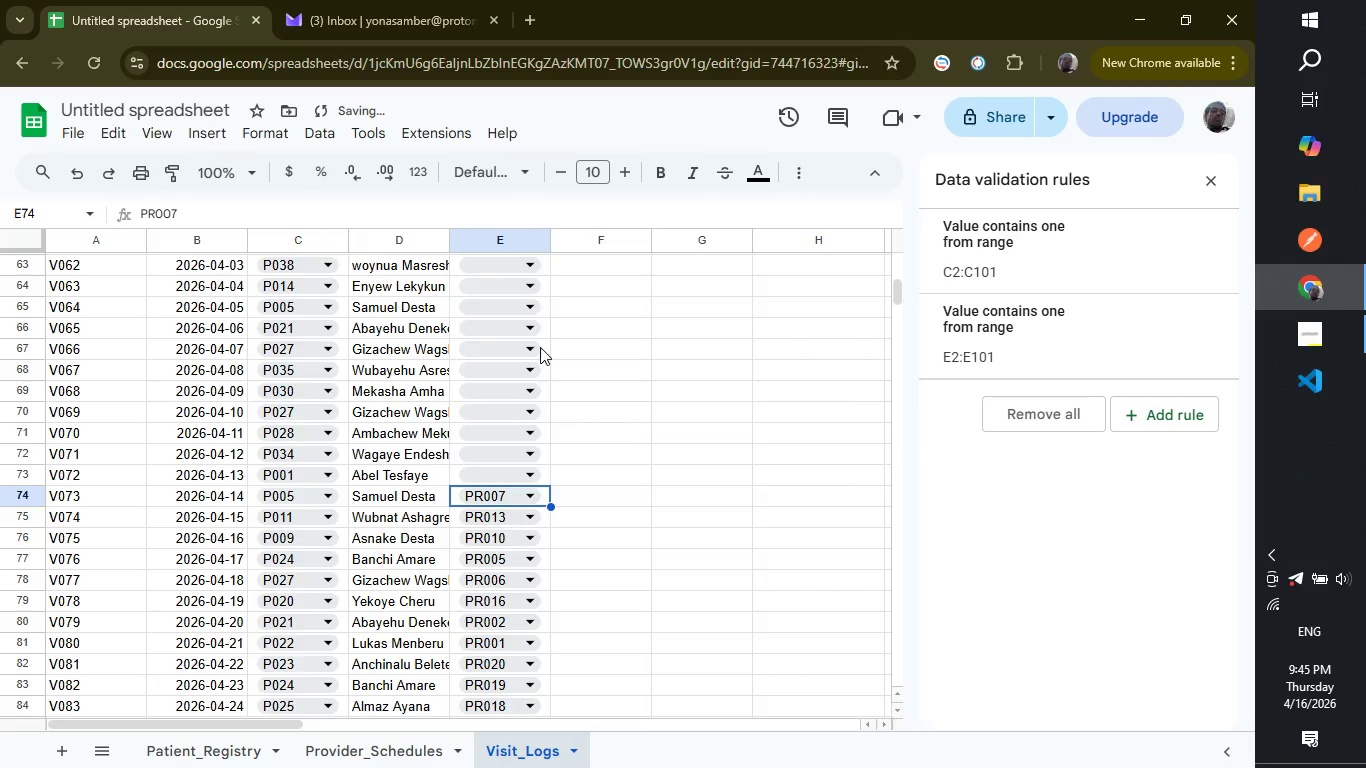 
scroll: coordinate [540, 347], scroll_direction: up, amount: 2.0
 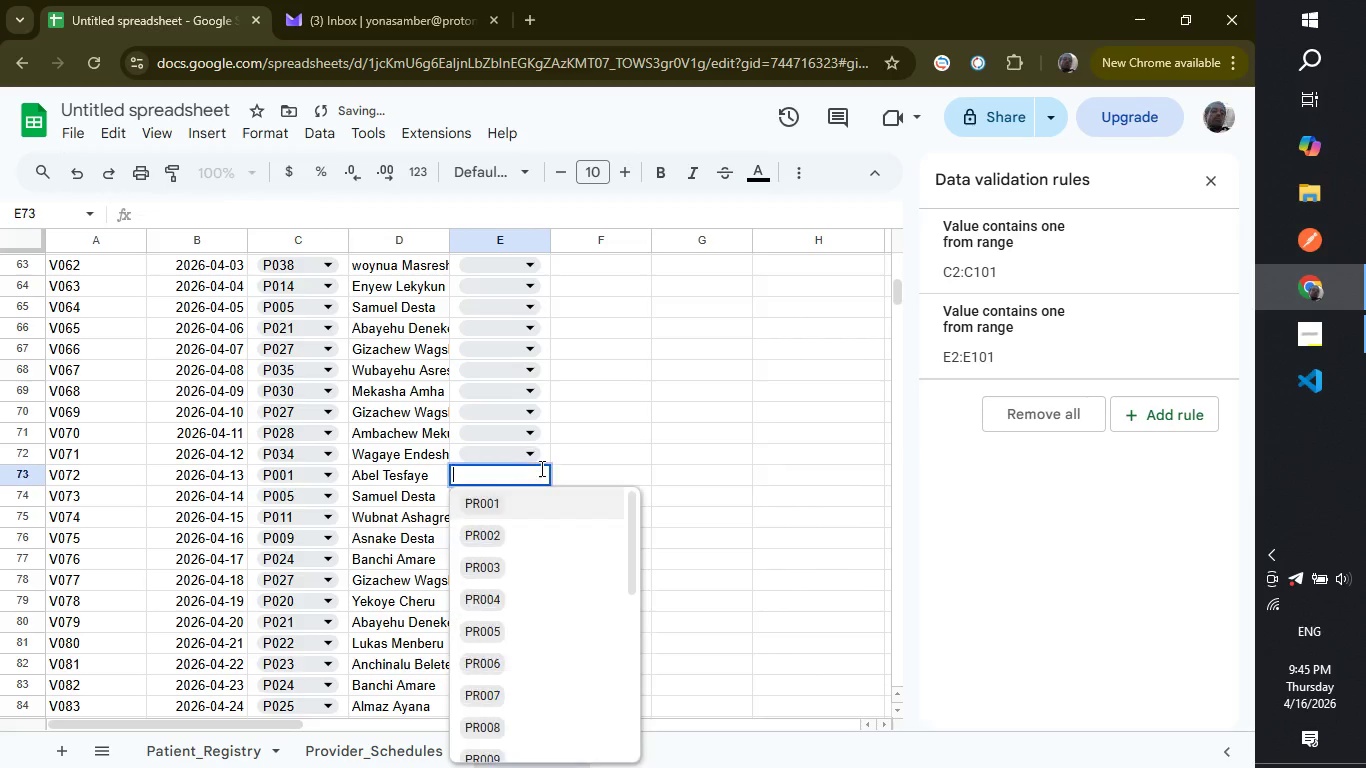 
left_click([540, 468])
 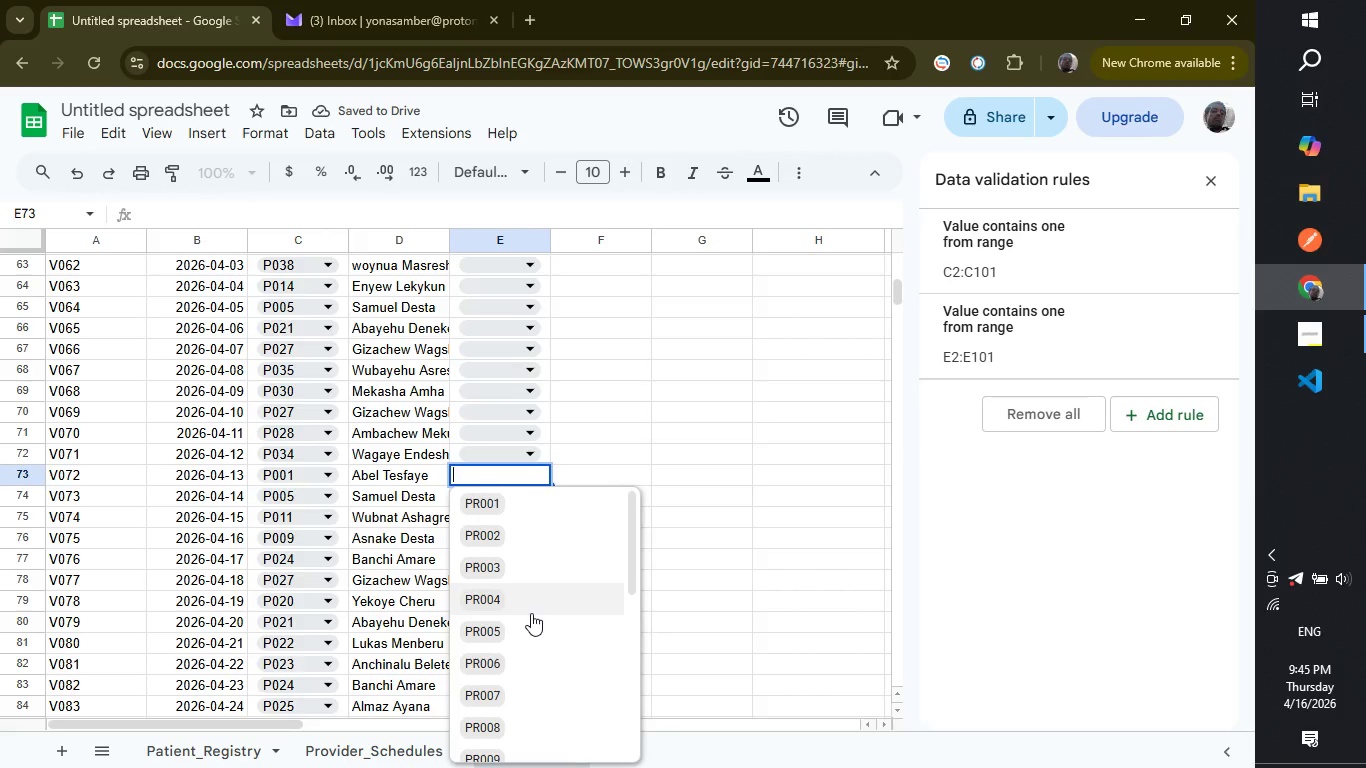 
left_click([531, 613])
 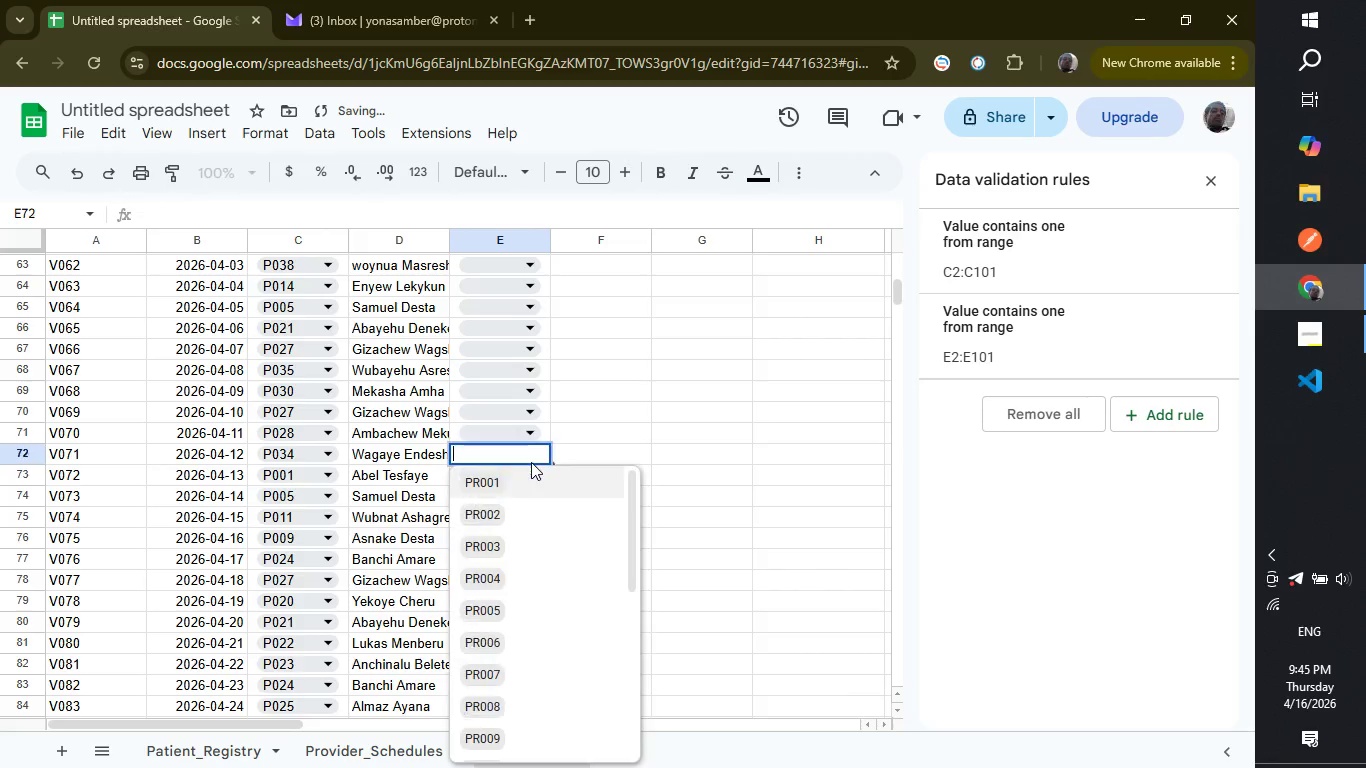 
left_click([531, 462])
 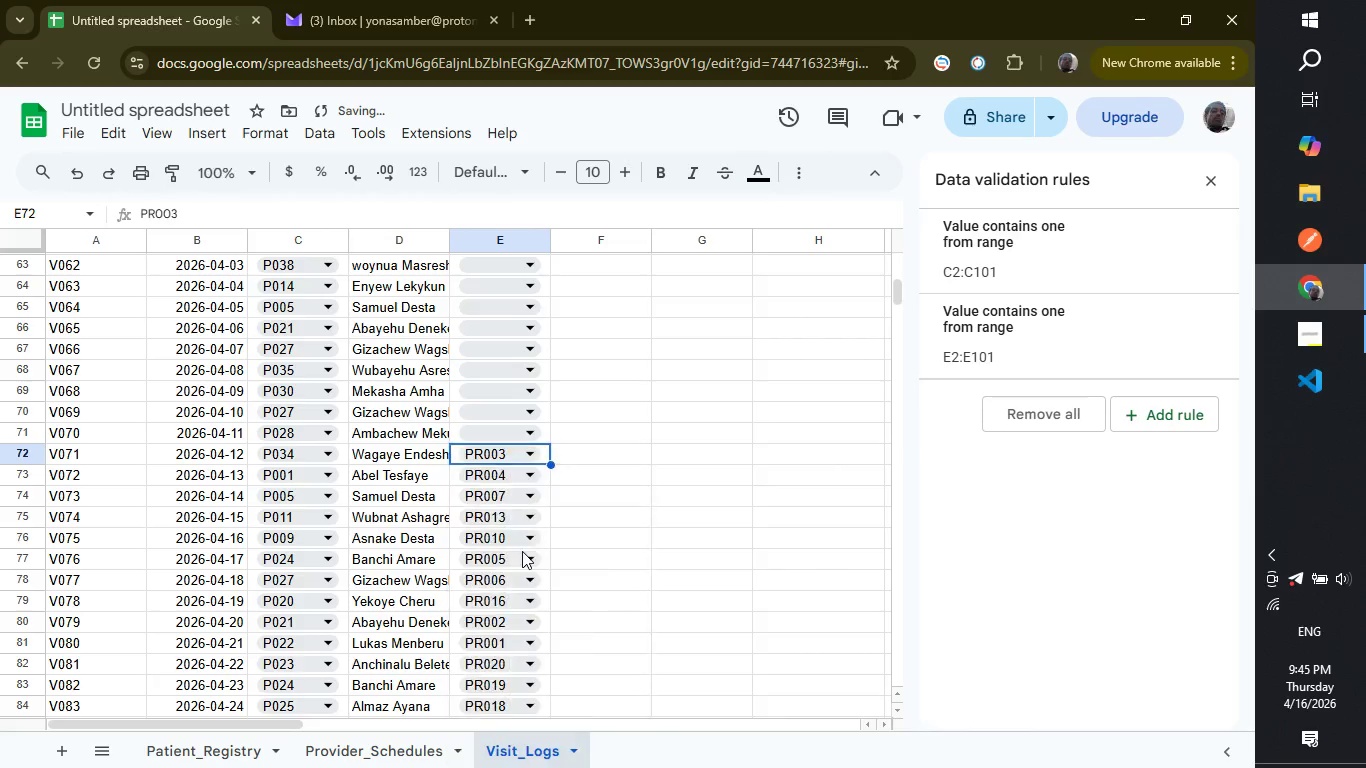 
left_click([522, 551])
 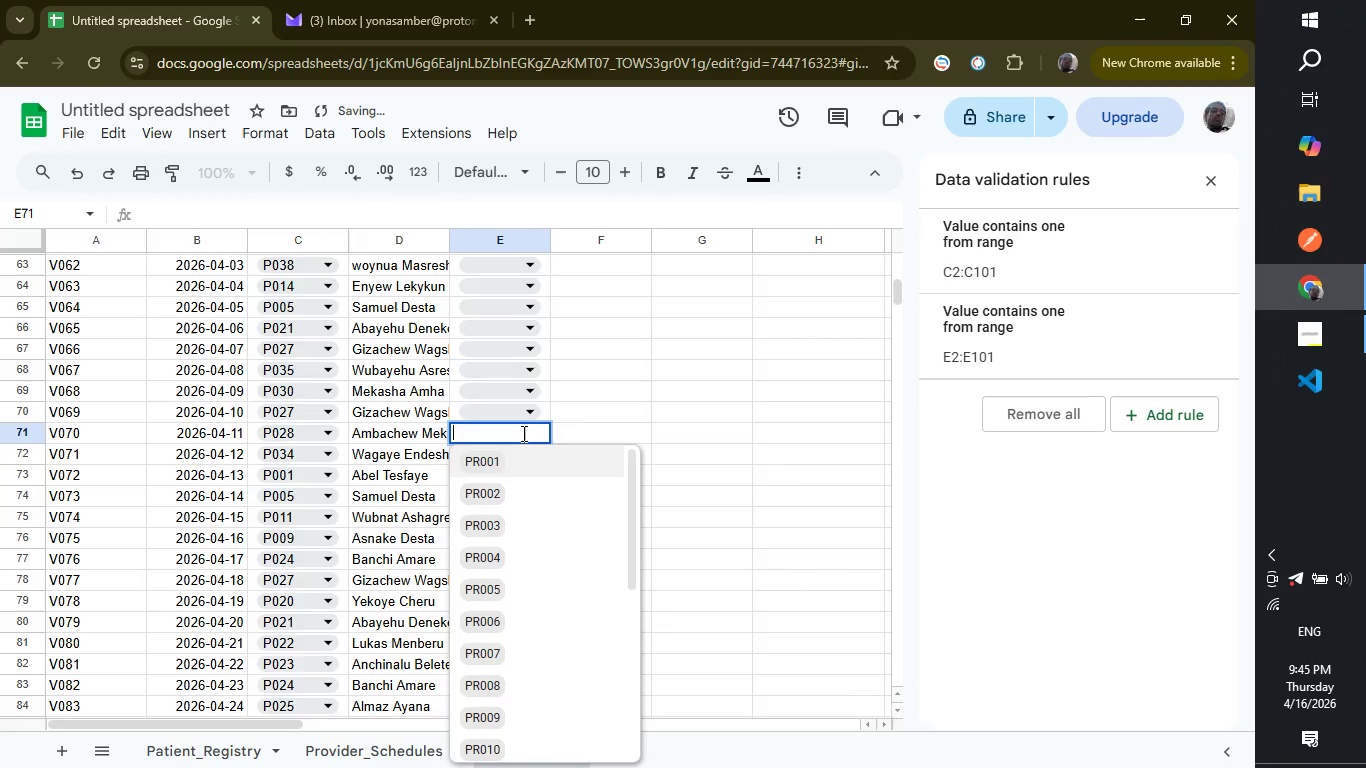 
left_click([522, 433])
 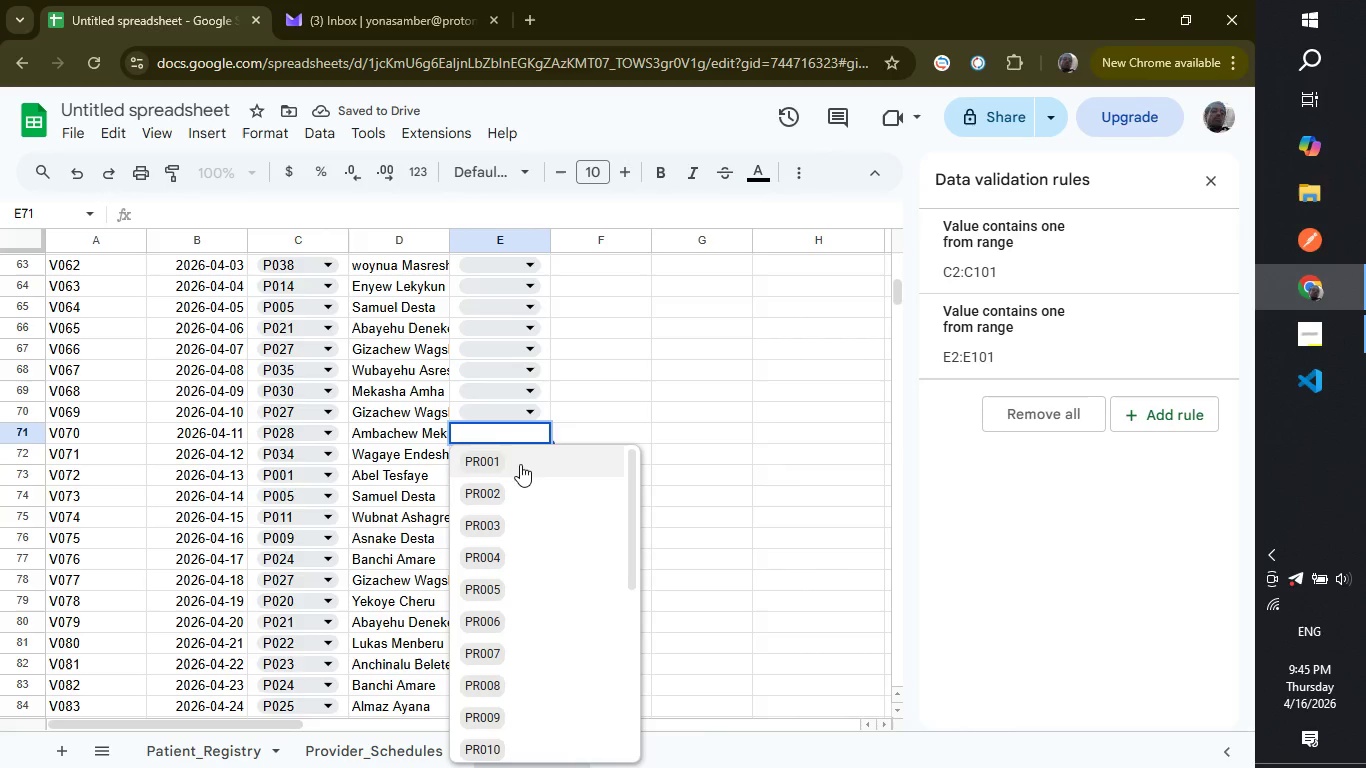 
left_click([520, 464])
 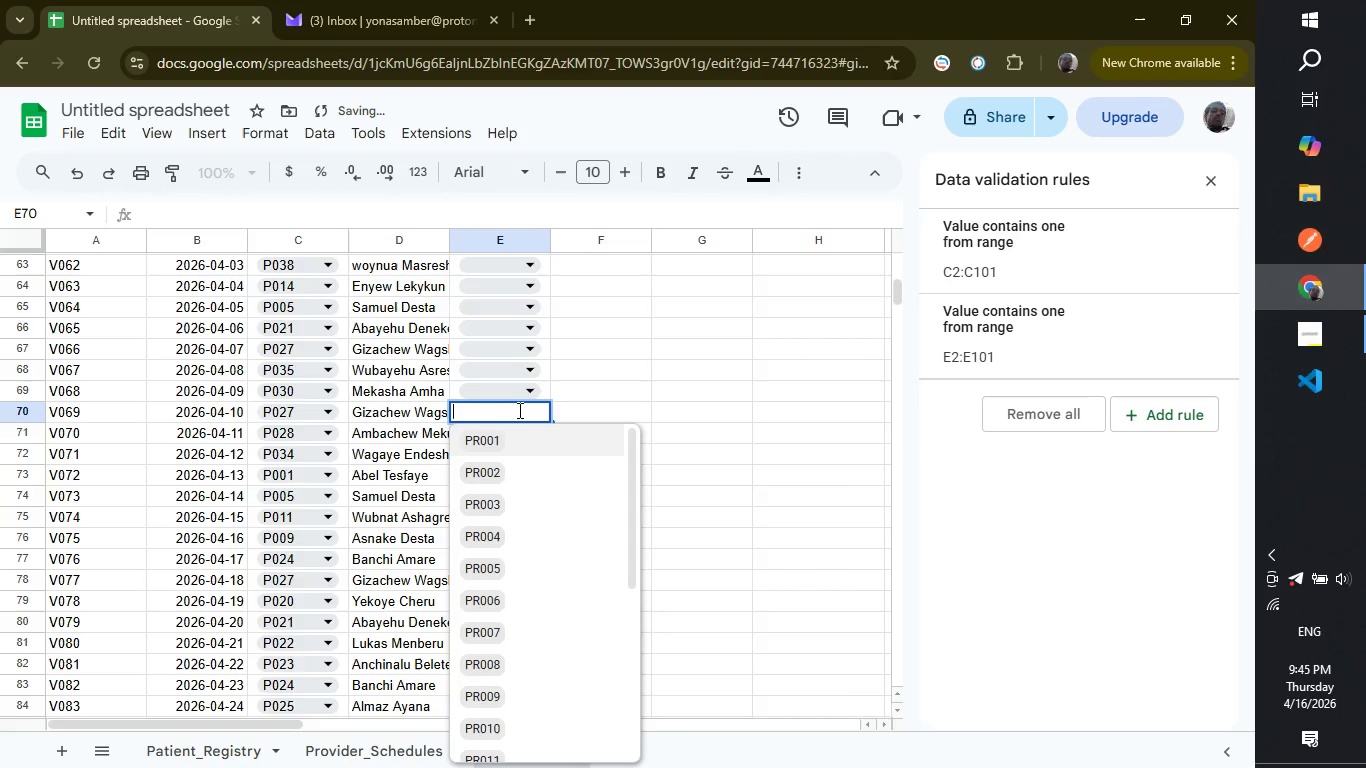 
left_click([518, 410])
 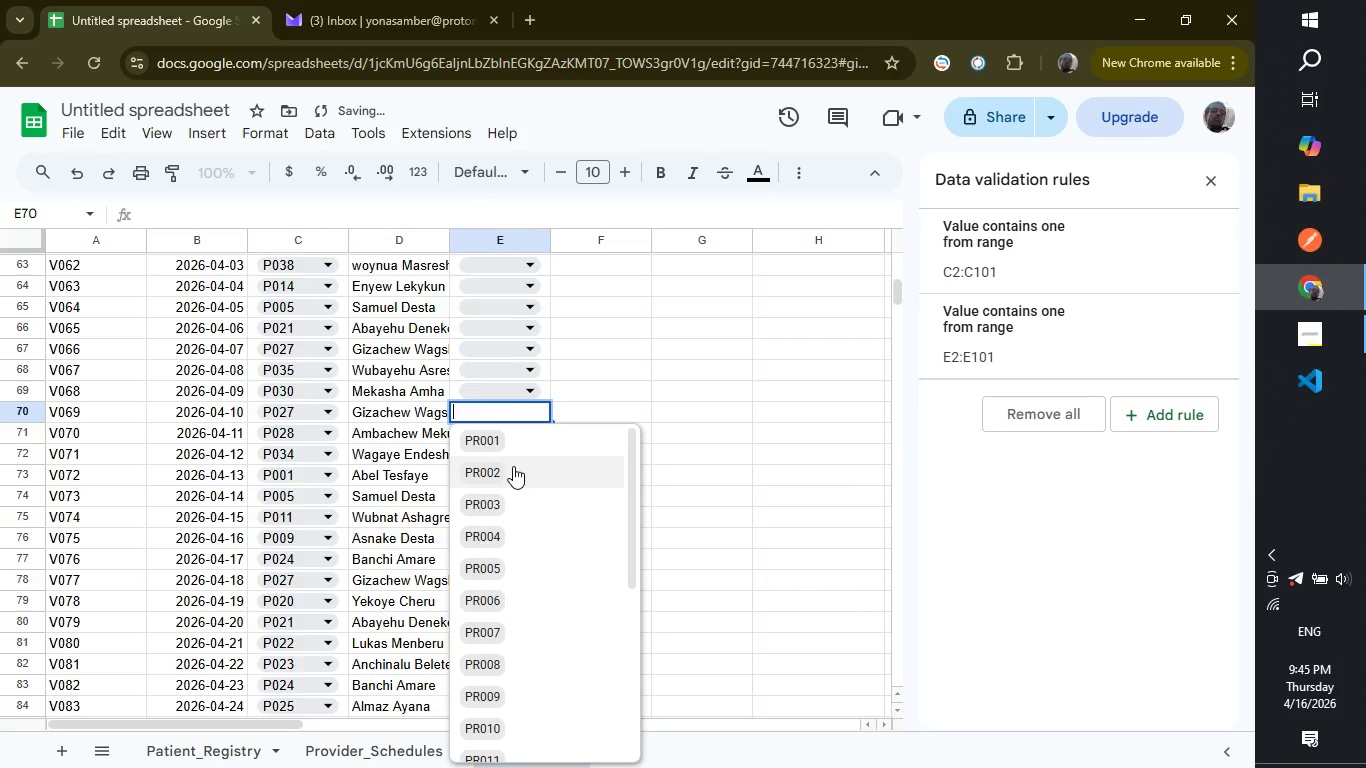 
left_click([513, 466])
 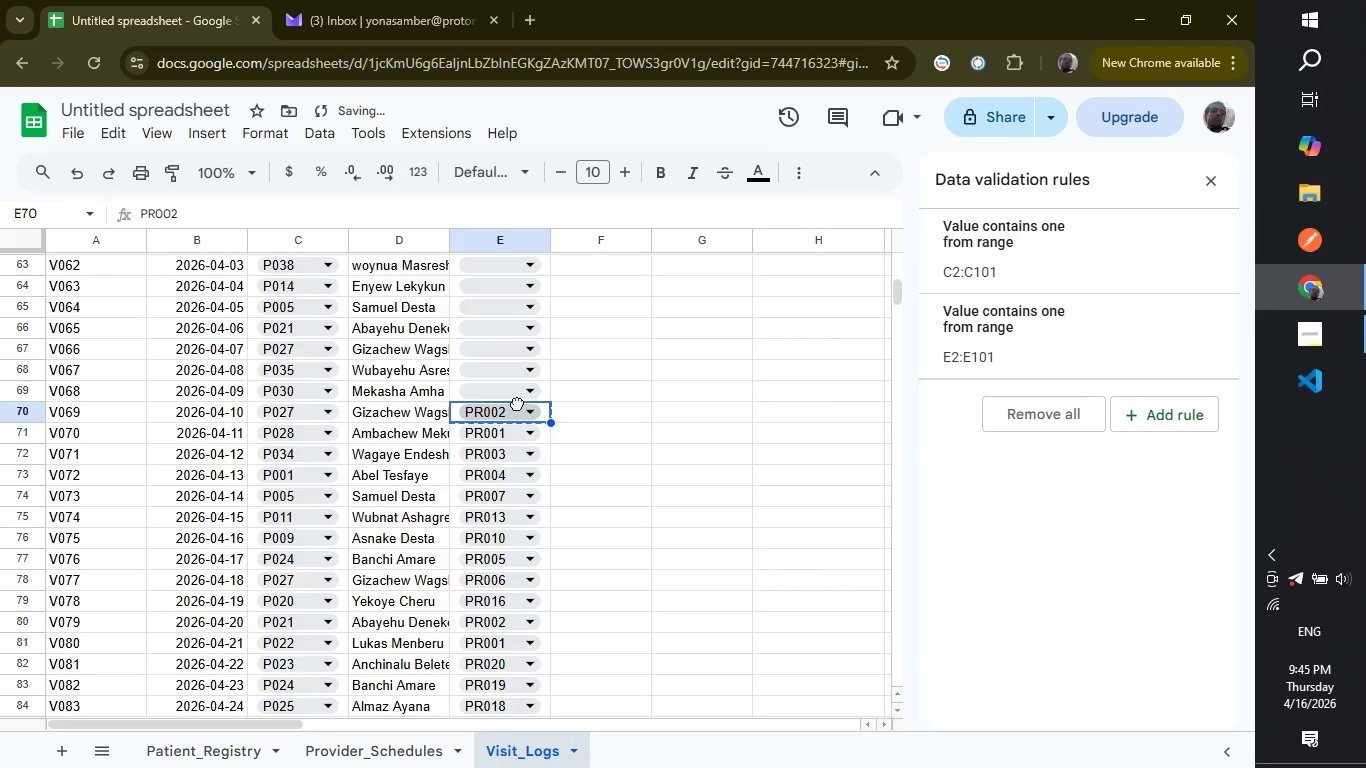 
left_click([517, 403])
 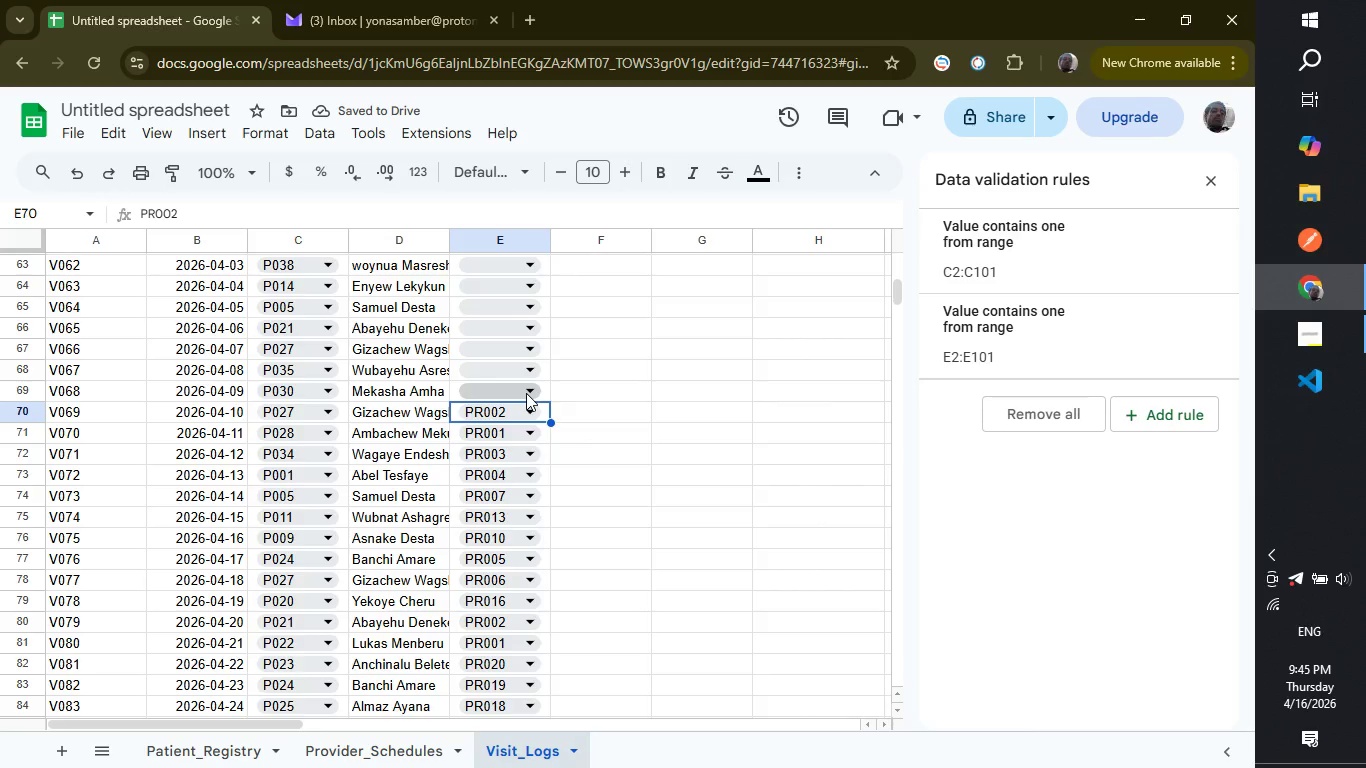 
left_click([526, 393])
 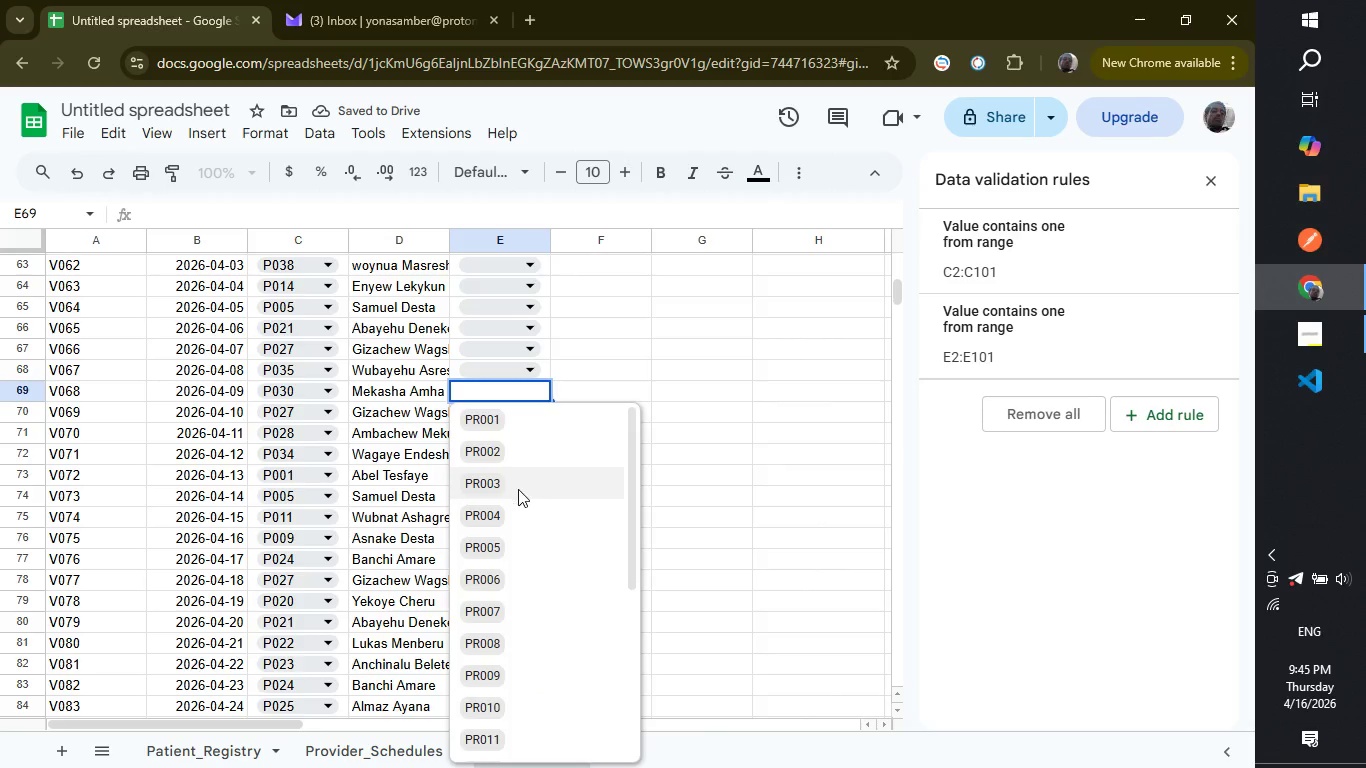 
left_click([518, 489])
 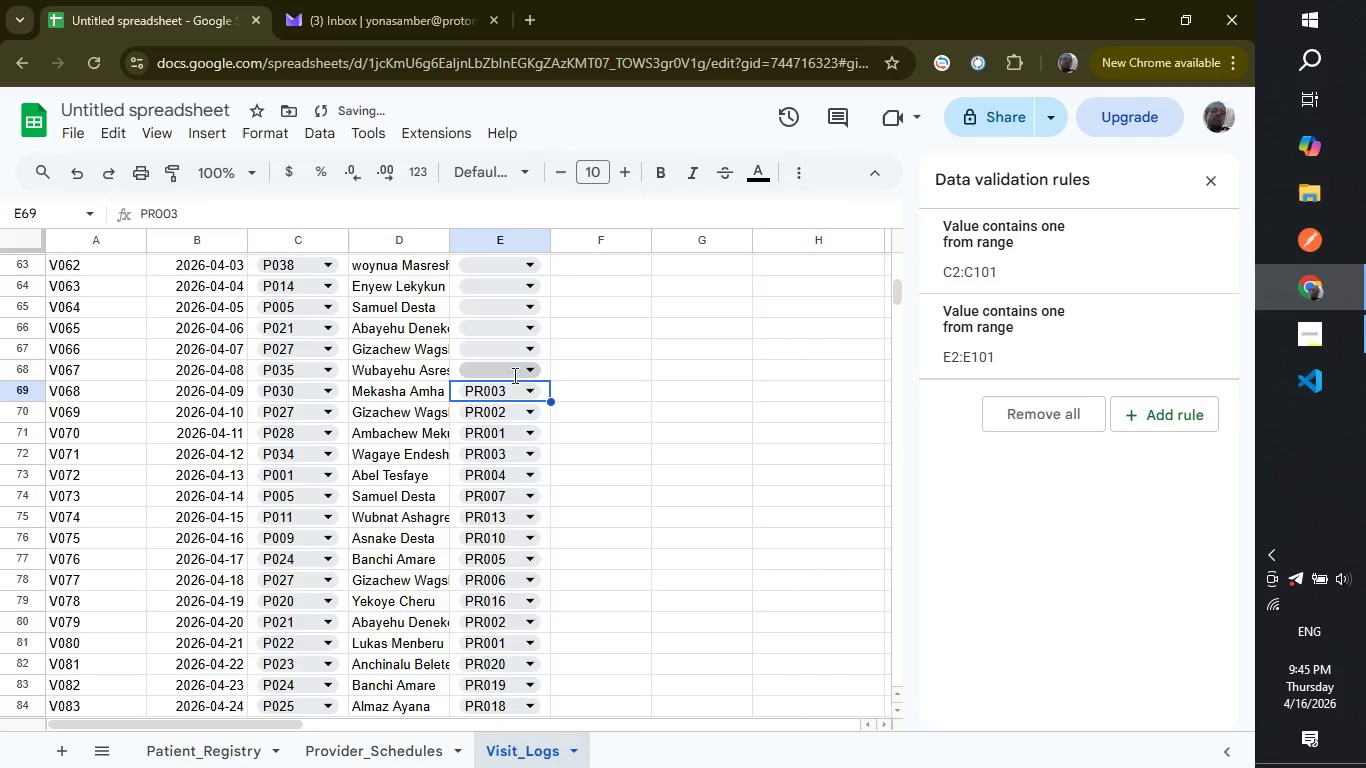 
left_click([513, 375])
 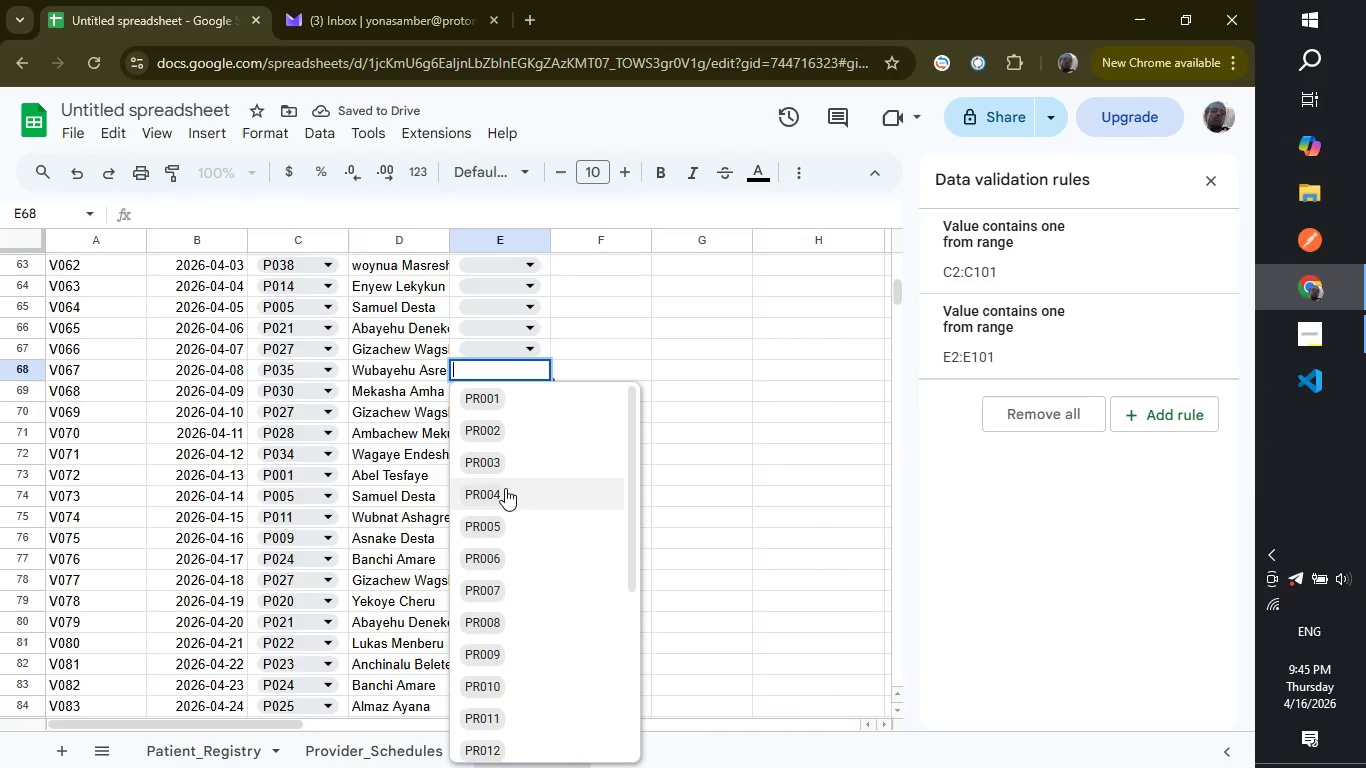 
left_click([505, 488])
 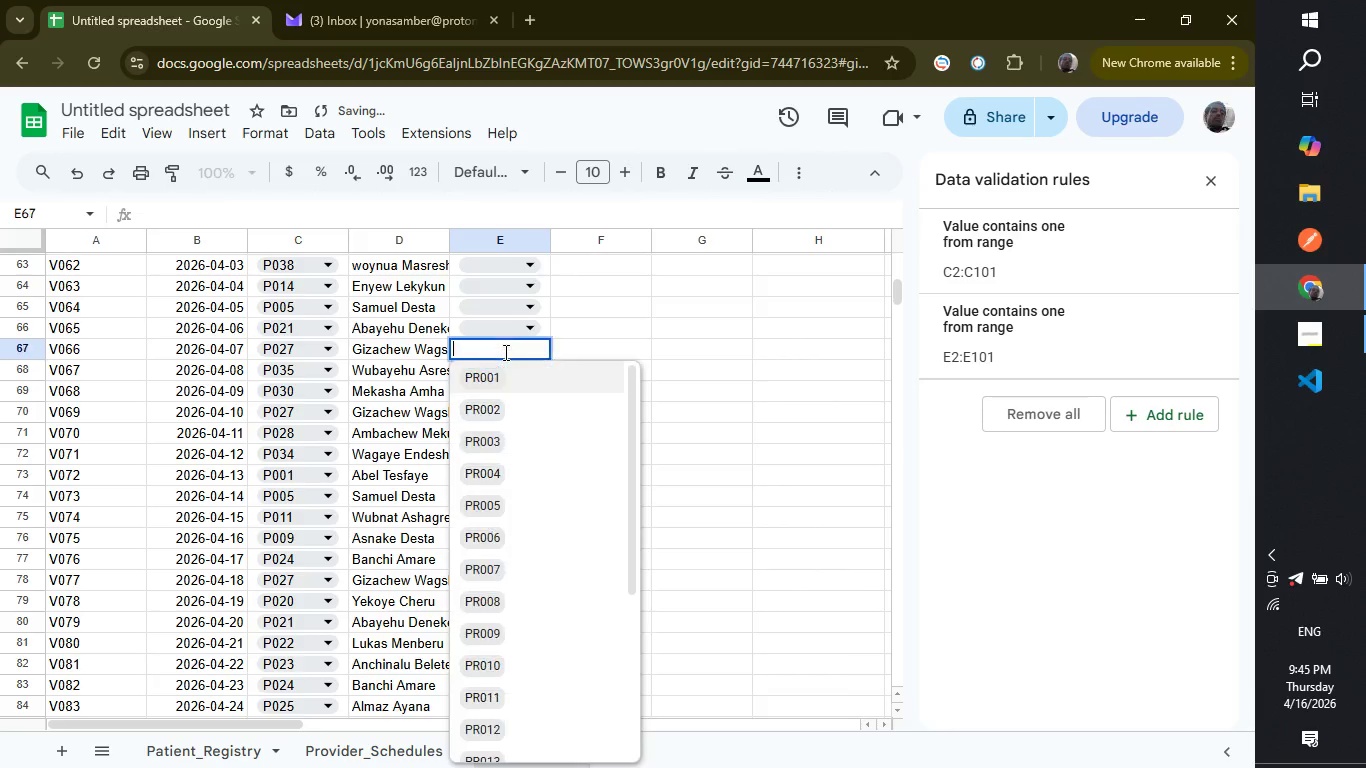 
left_click([504, 352])
 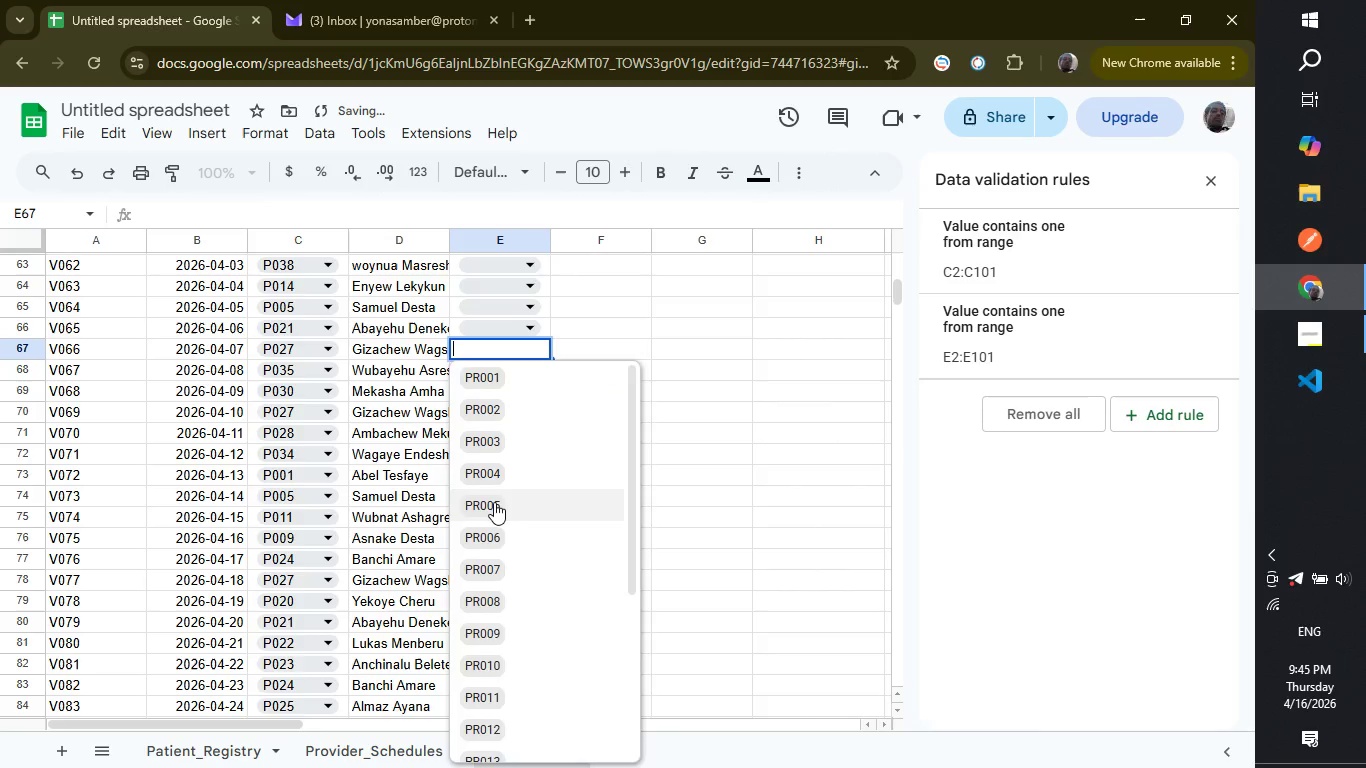 
left_click([494, 502])
 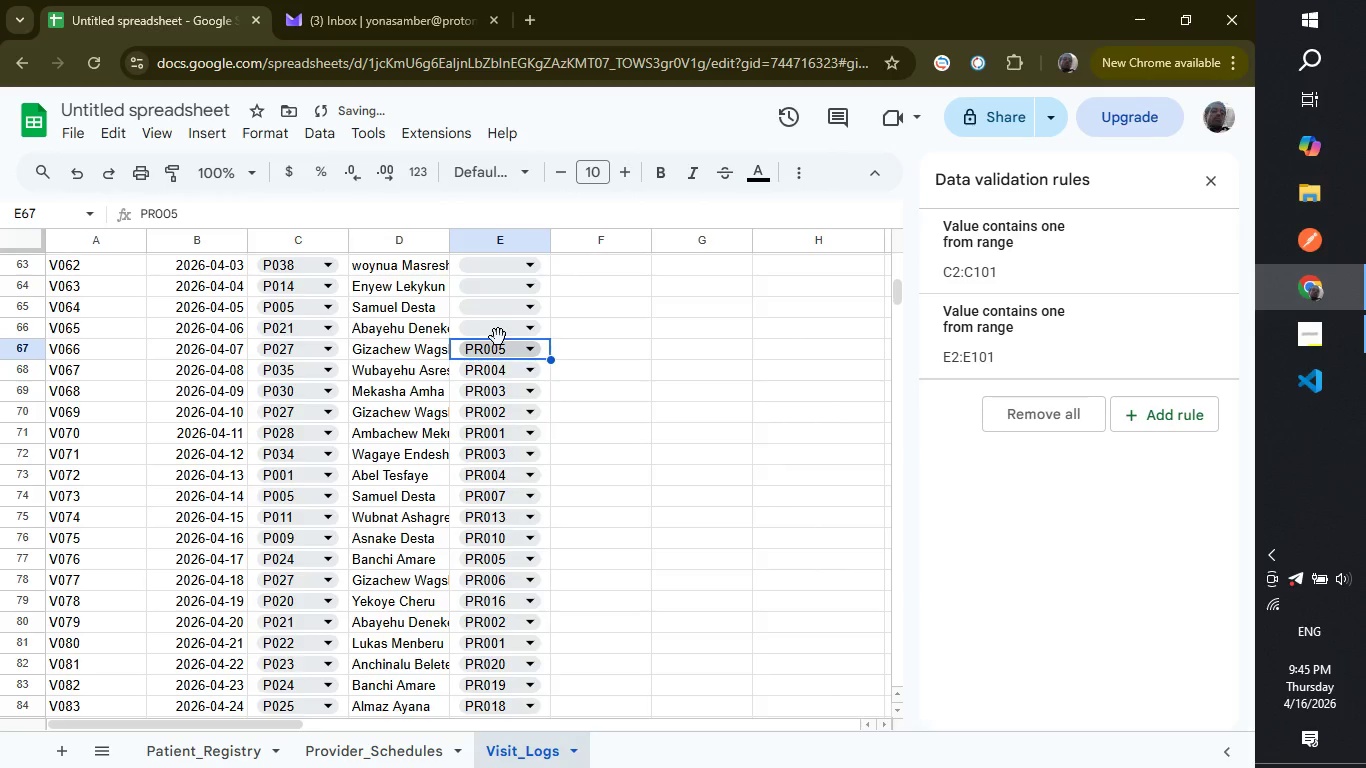 
left_click([498, 337])
 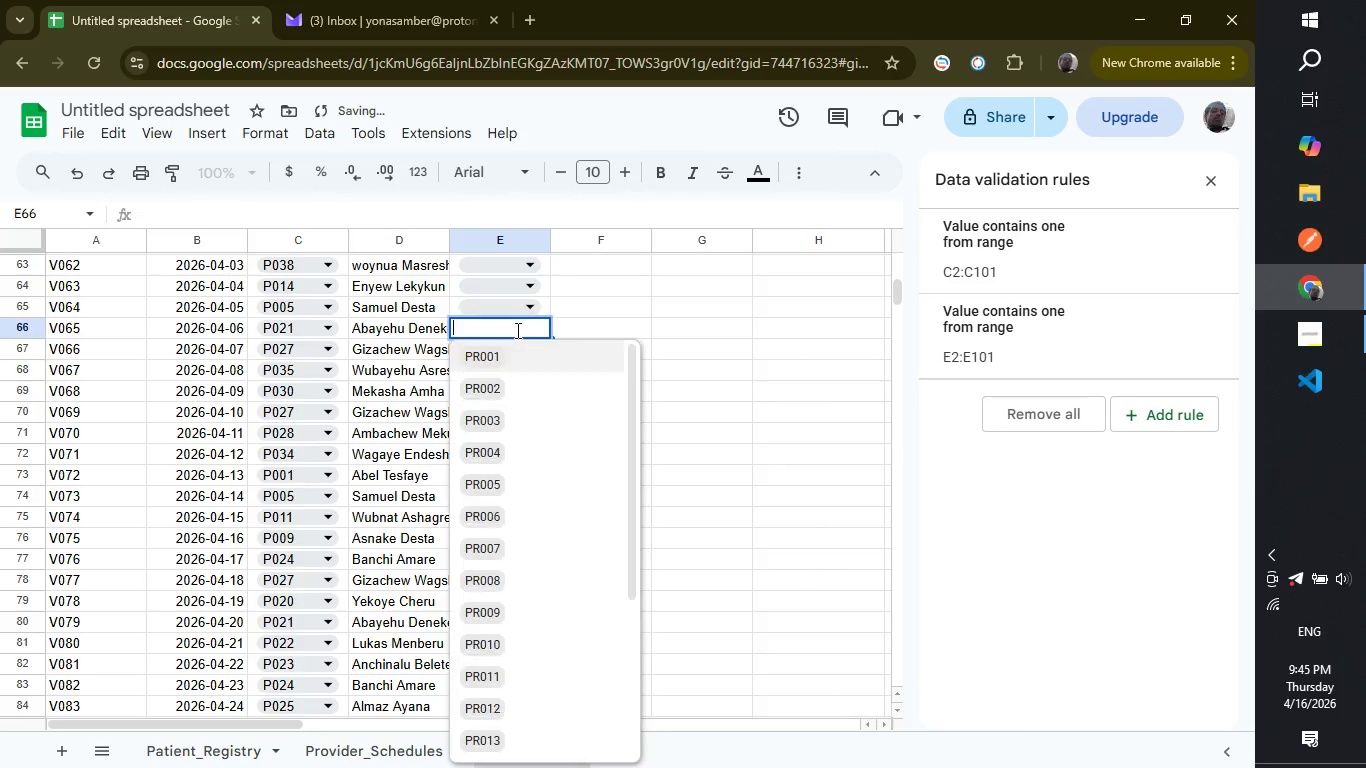 
left_click([516, 330])
 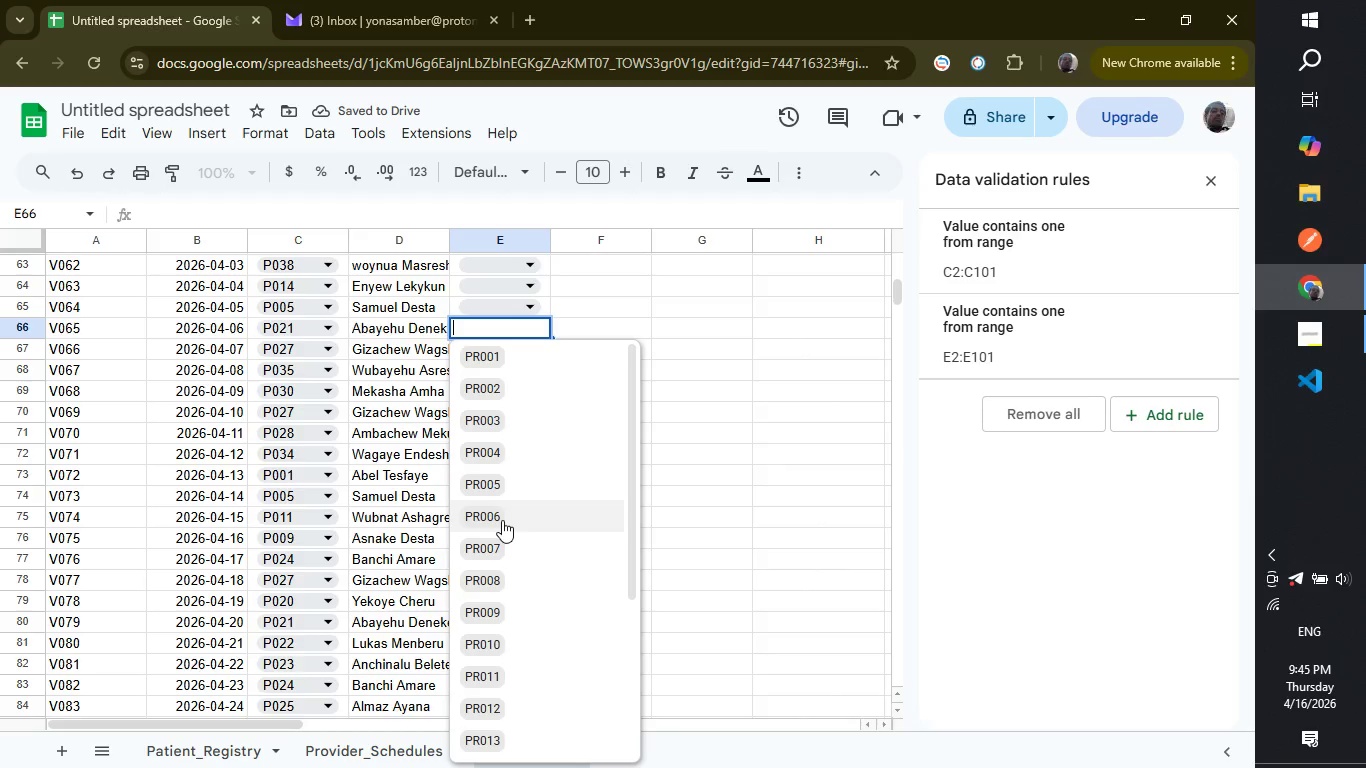 
left_click([502, 520])
 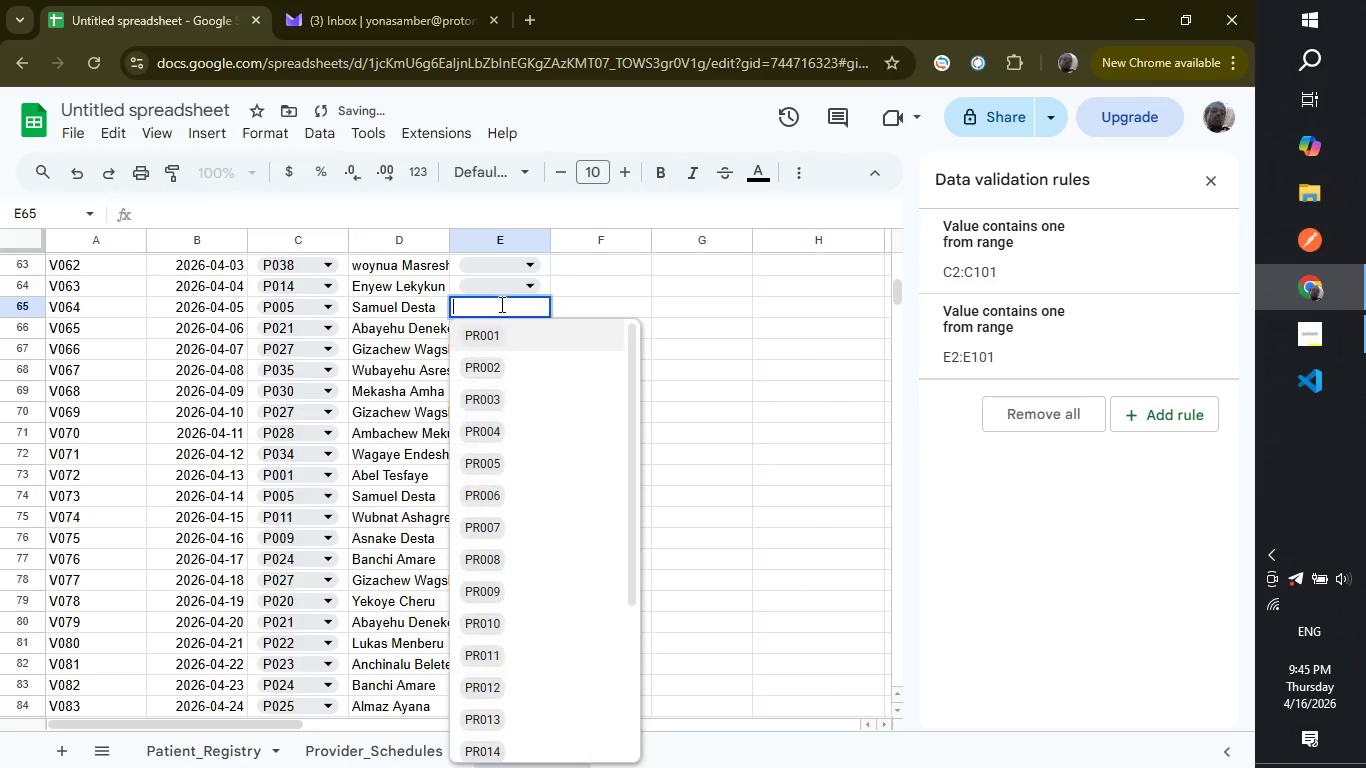 
left_click([500, 304])
 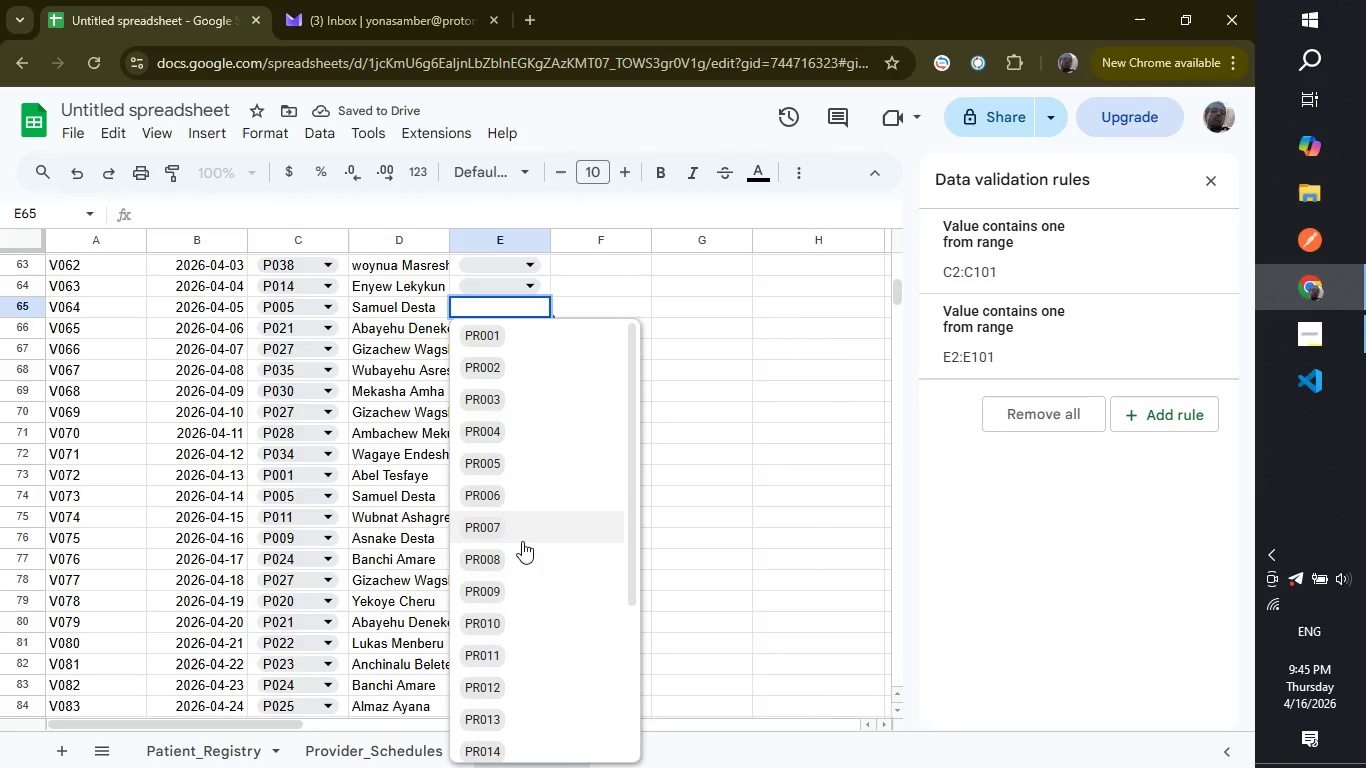 
left_click([522, 541])
 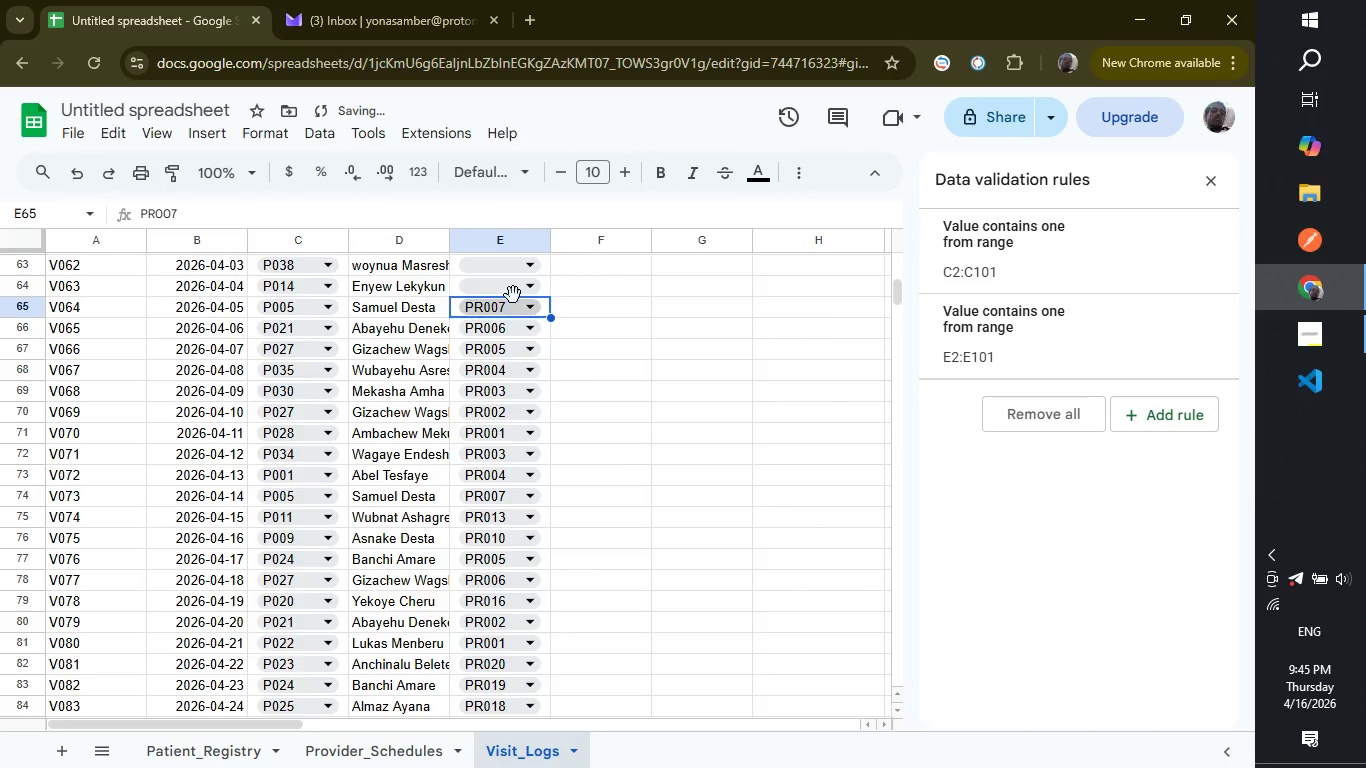 
left_click([513, 295])
 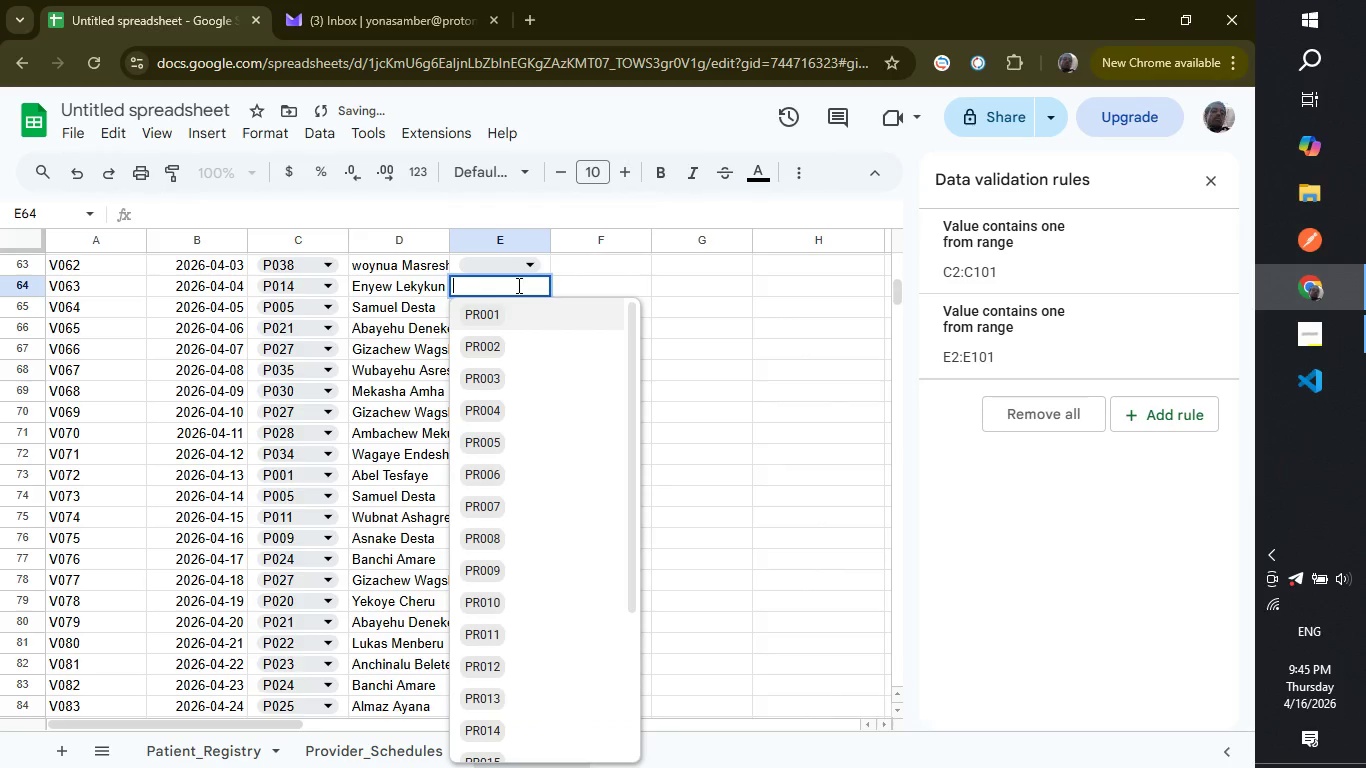 
left_click([517, 285])
 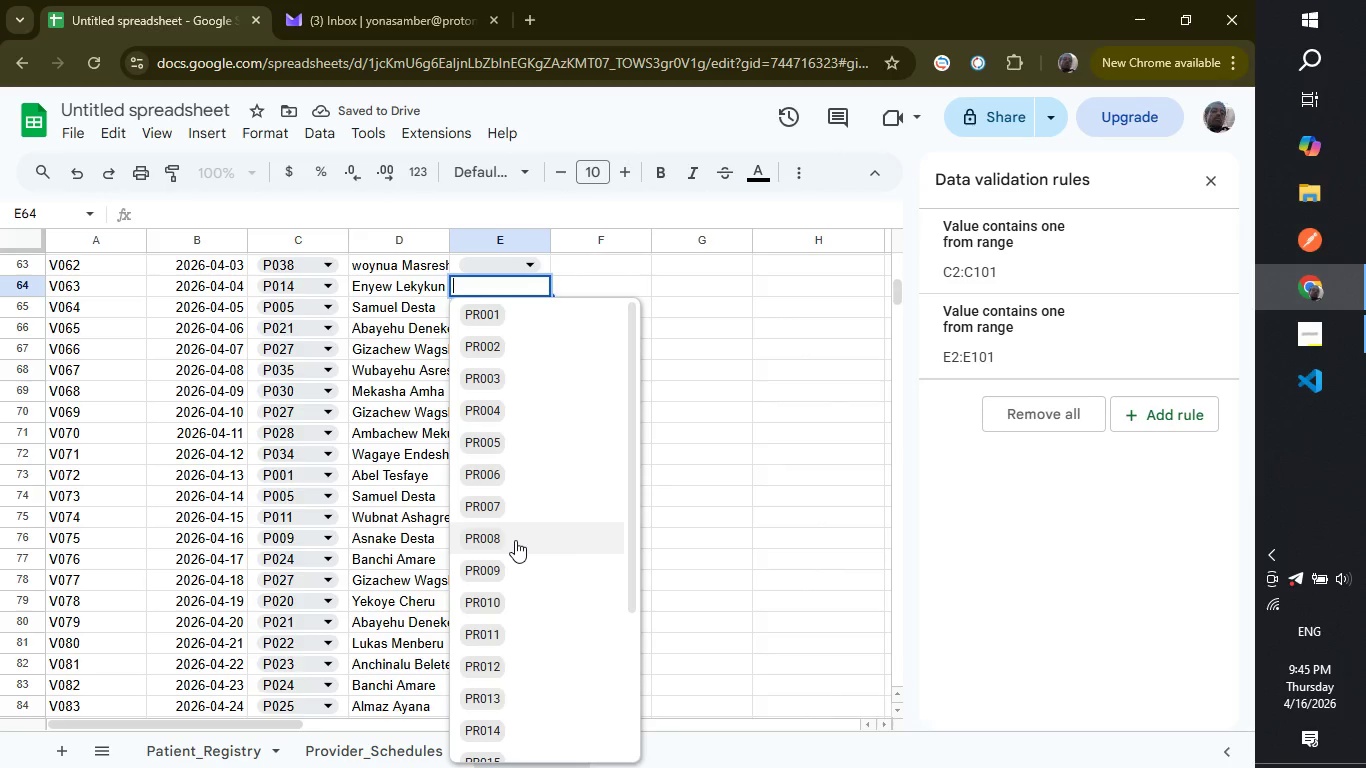 
left_click([515, 540])
 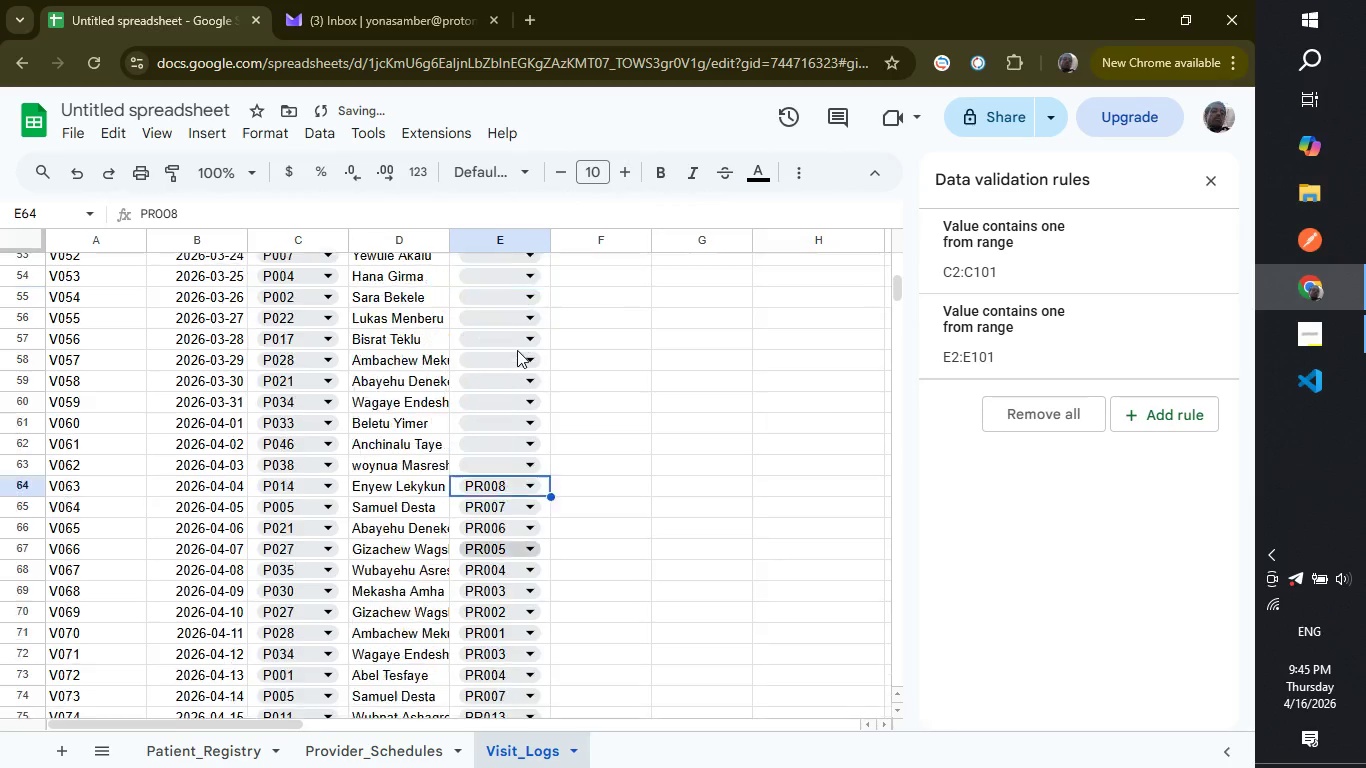 
scroll: coordinate [517, 350], scroll_direction: up, amount: 3.0
 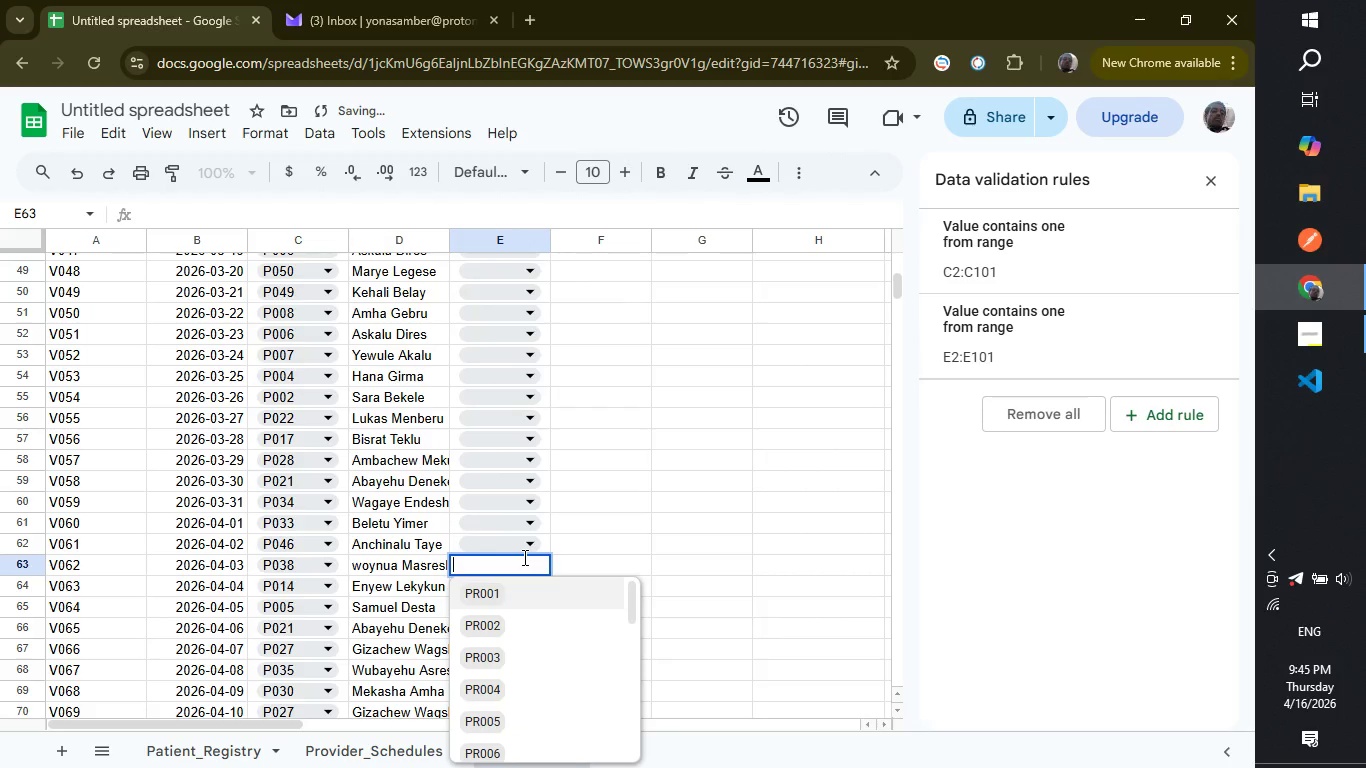 
left_click([523, 557])
 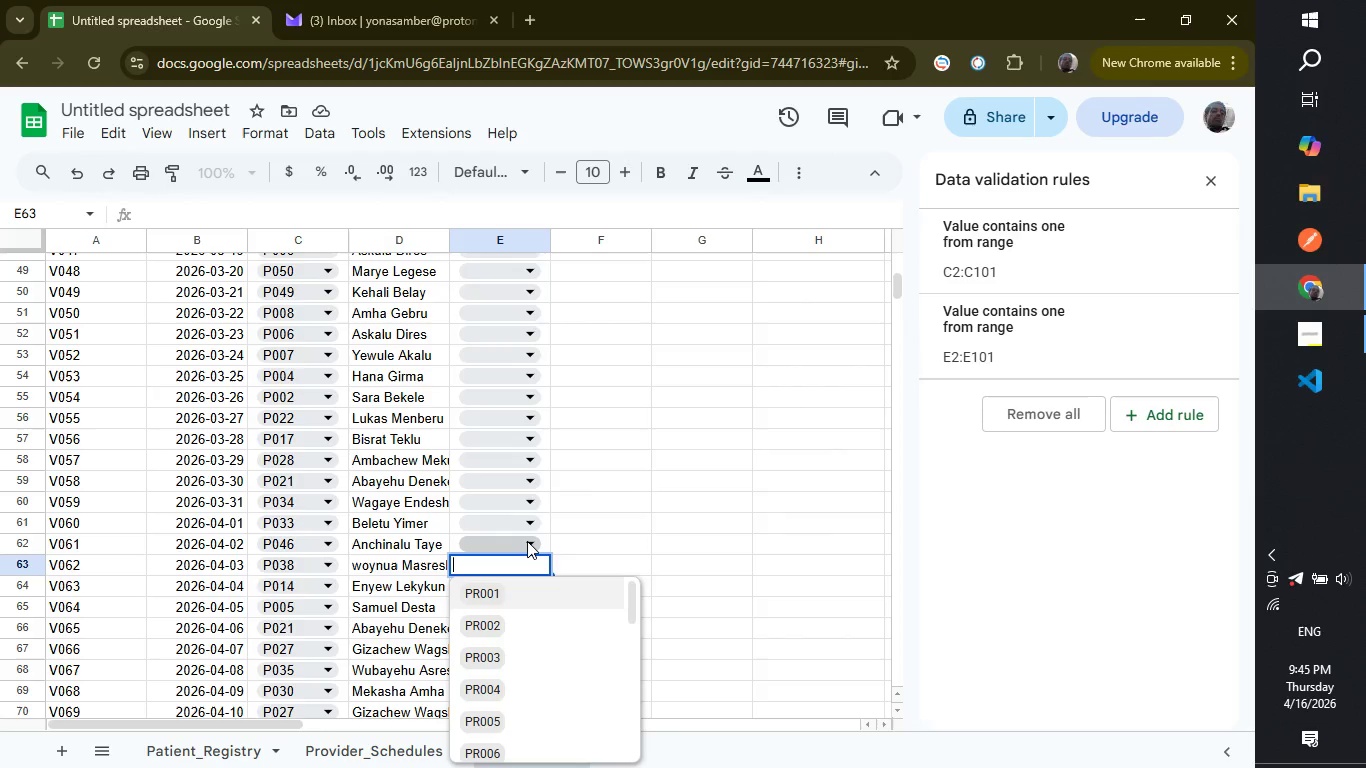 
wait(7.03)
 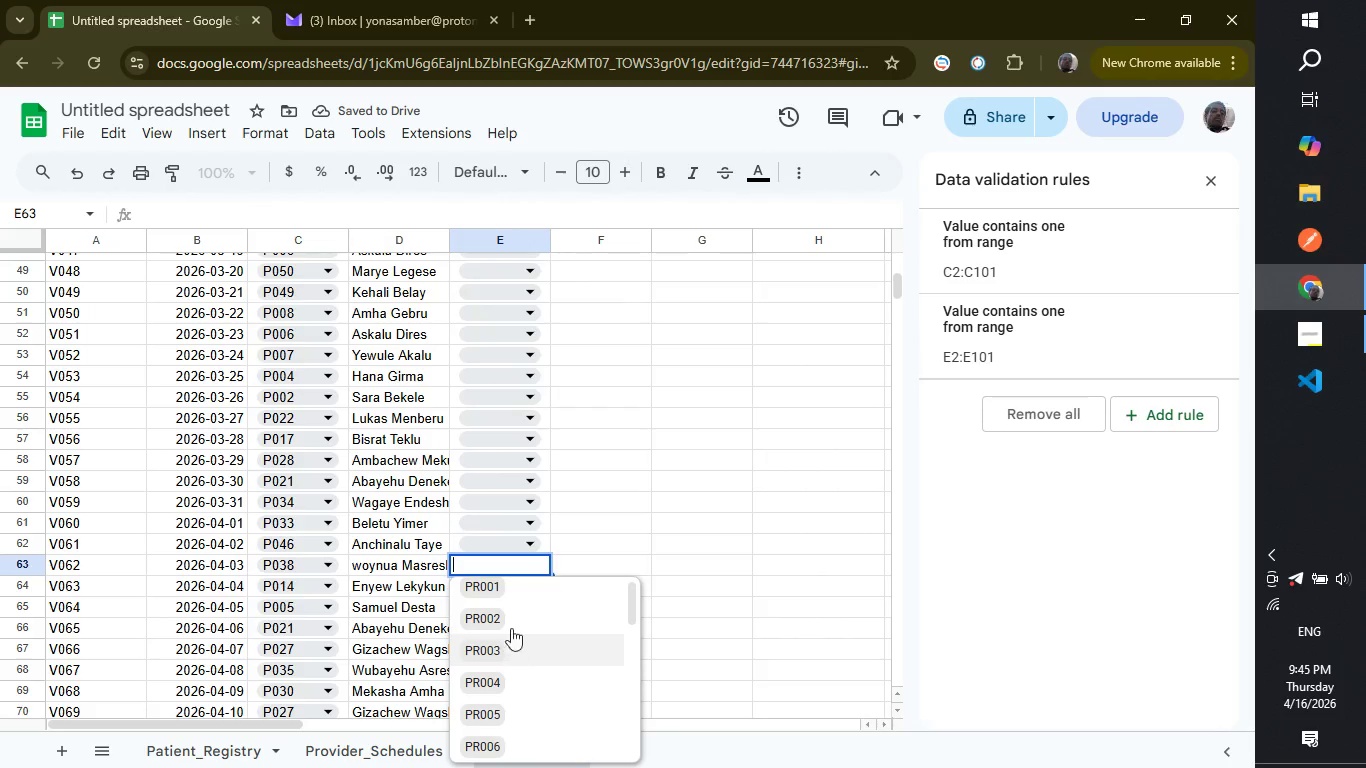 
left_click([566, 547])
 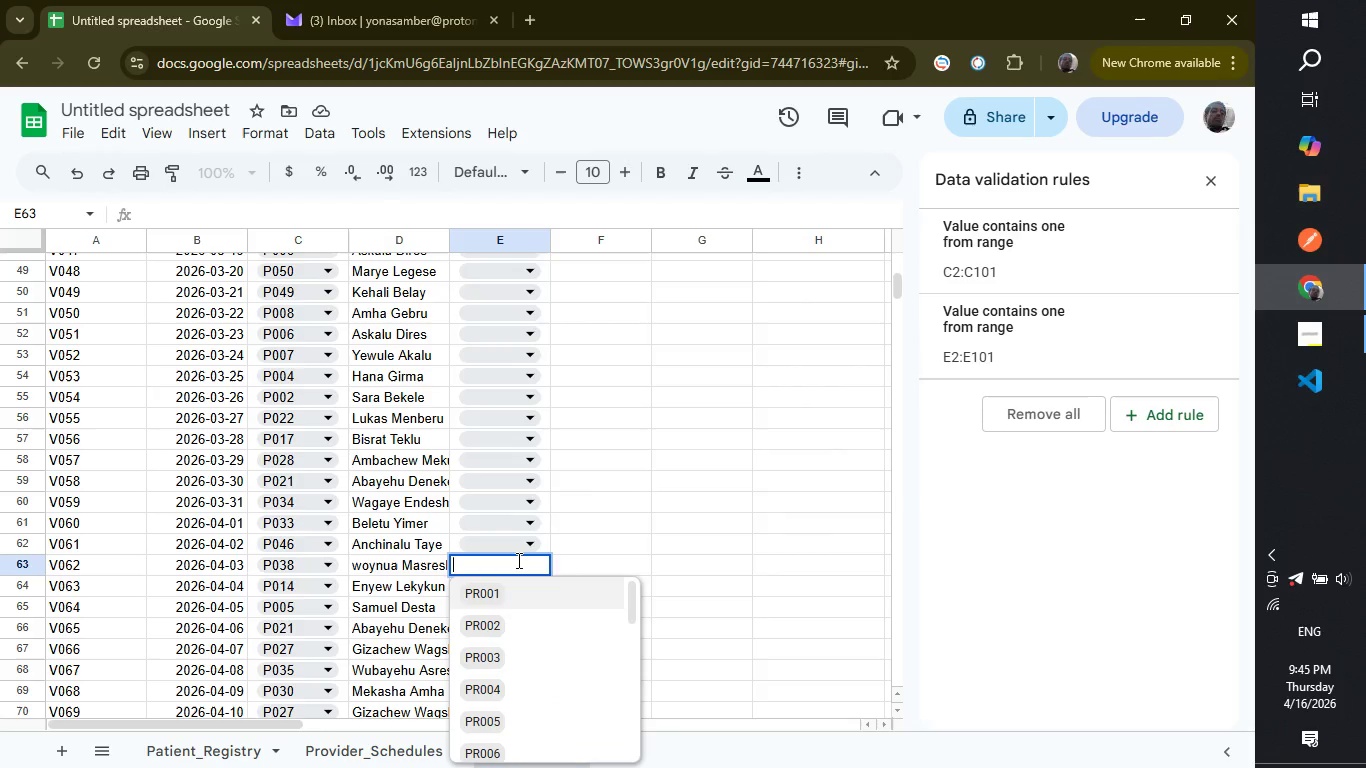 
left_click([517, 560])
 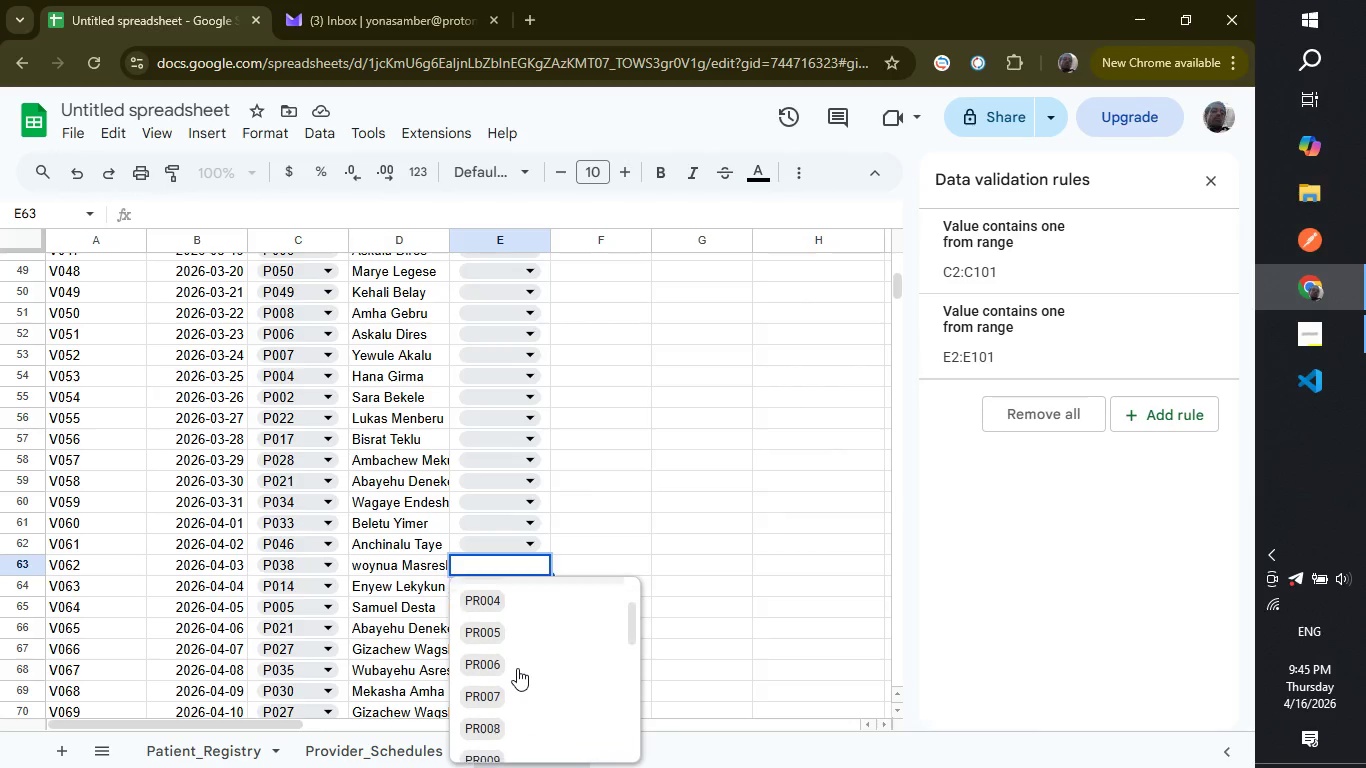 
scroll: coordinate [517, 668], scroll_direction: down, amount: 1.0
 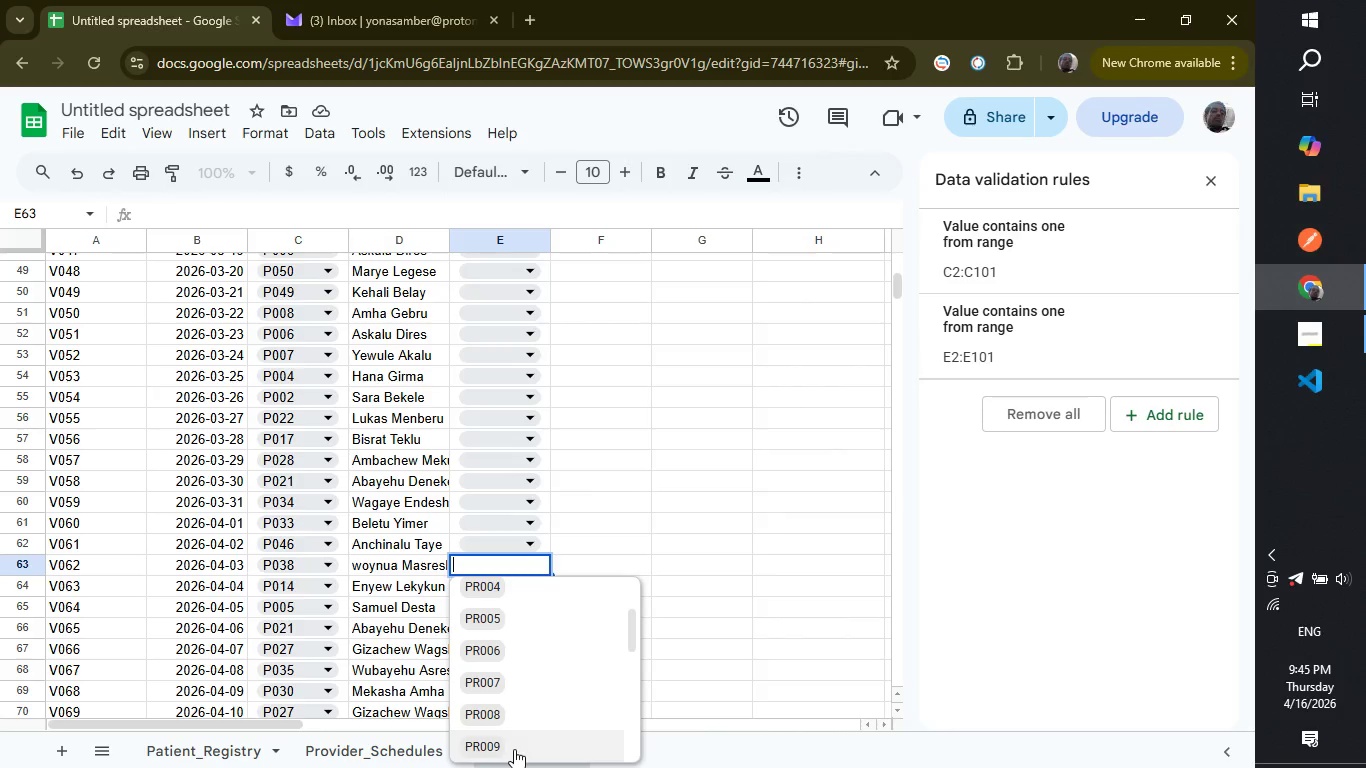 
left_click([514, 749])
 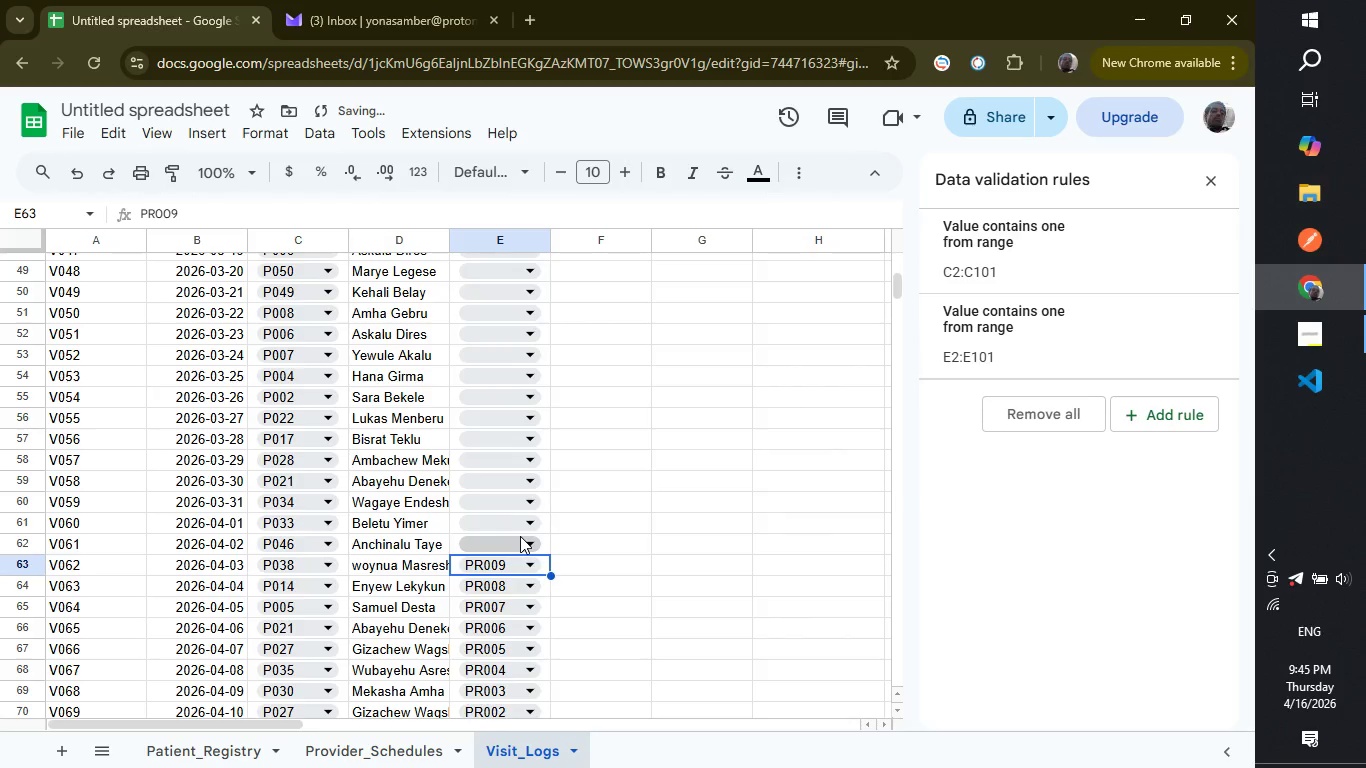 
left_click([520, 536])
 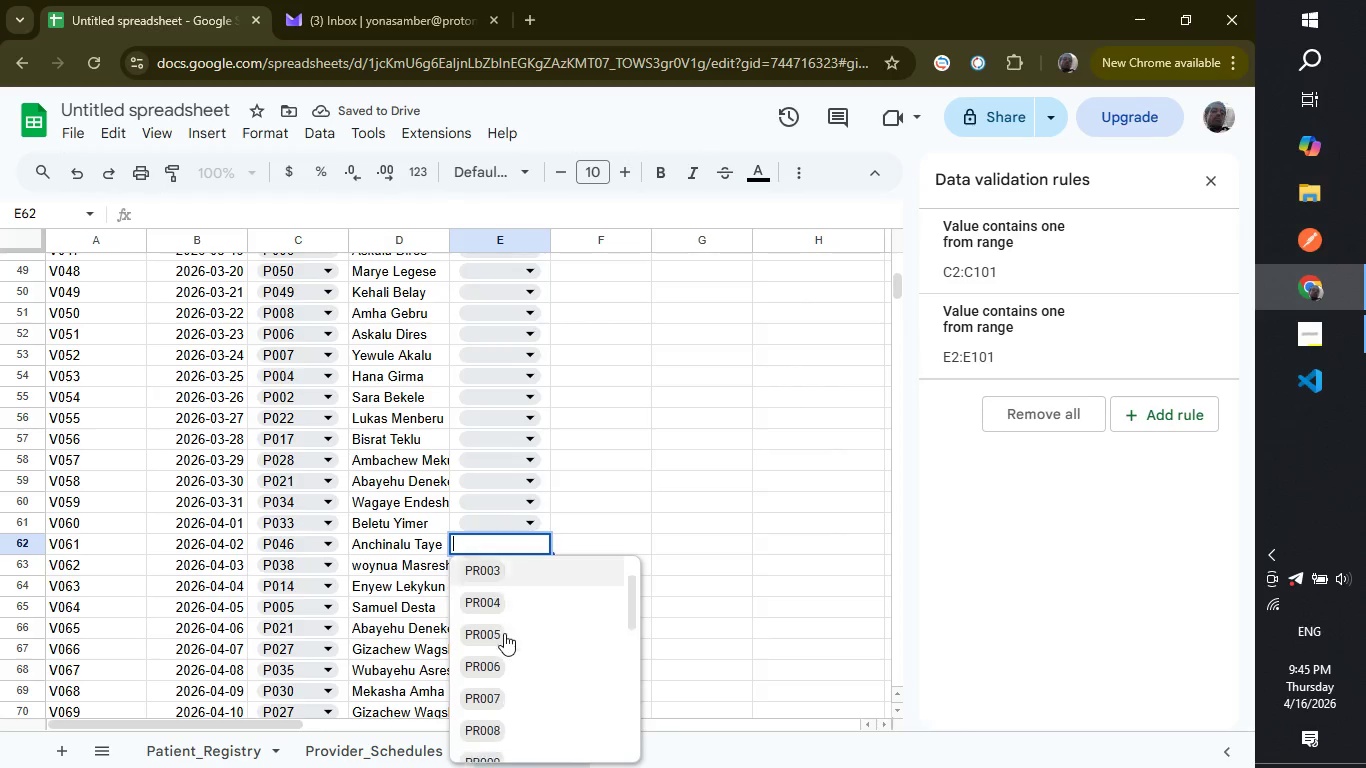 
scroll: coordinate [504, 633], scroll_direction: down, amount: 1.0
 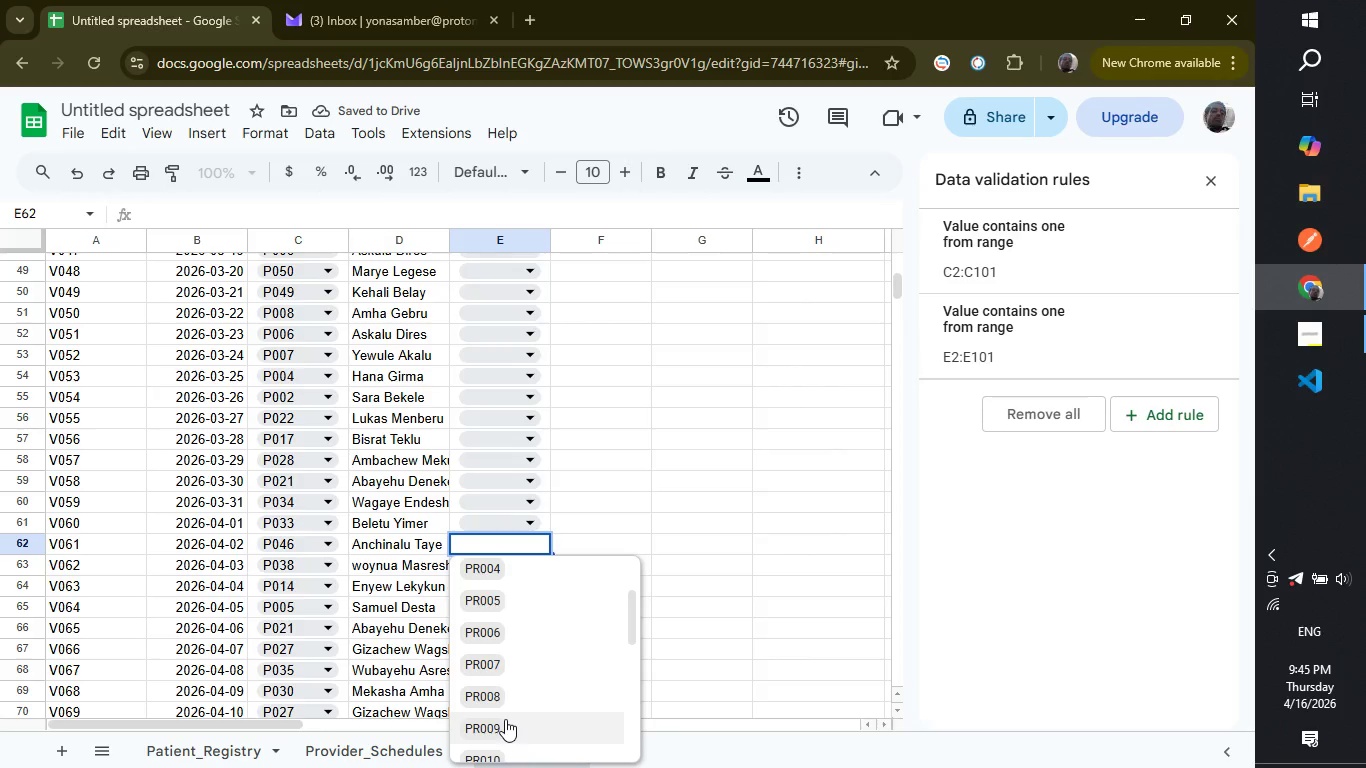 
left_click([505, 719])
 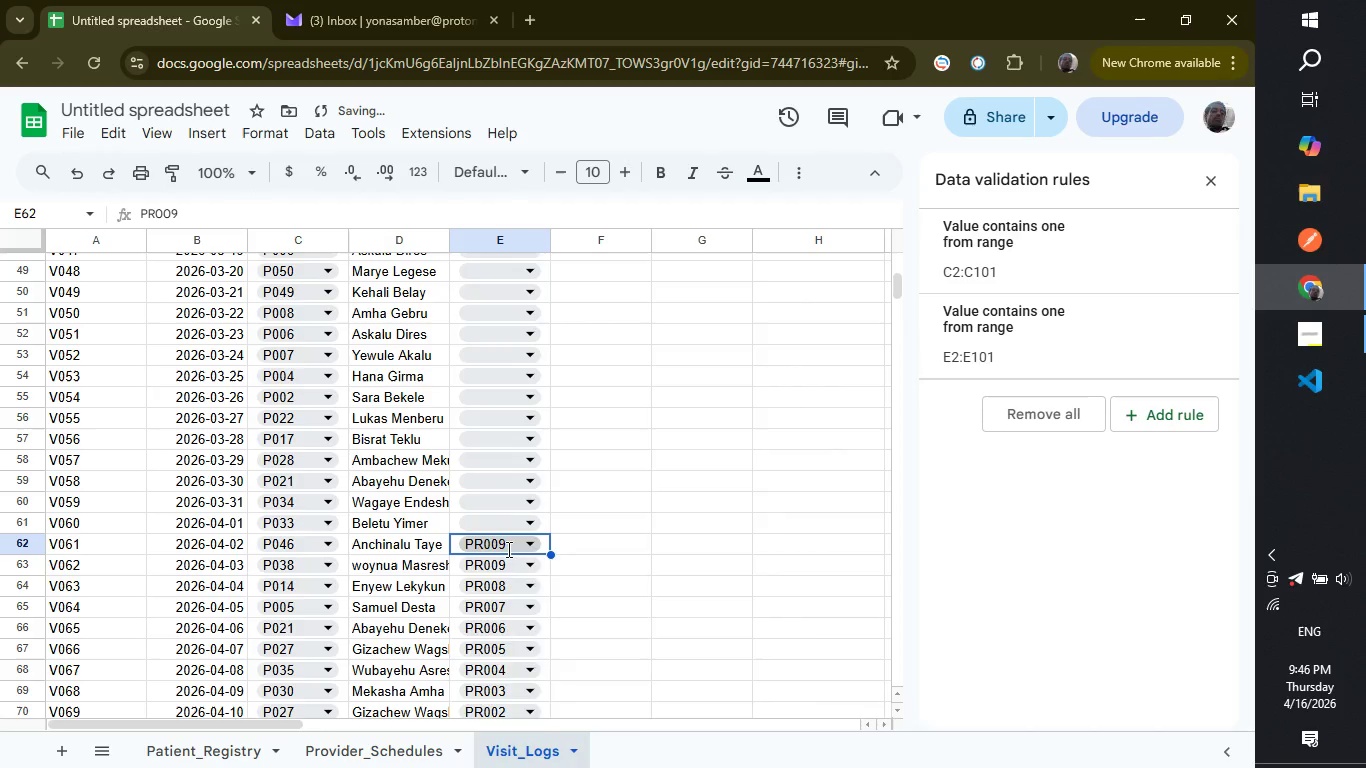 
left_click([507, 549])
 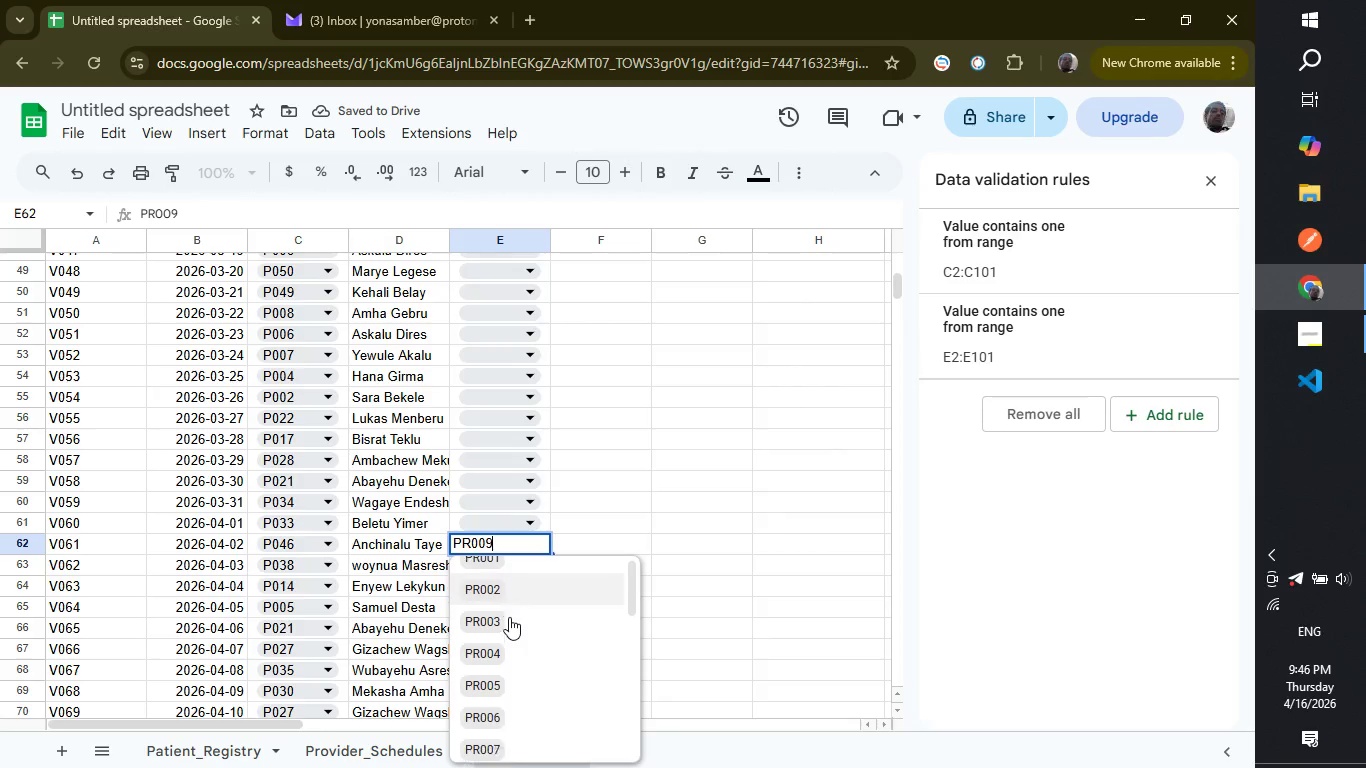 
scroll: coordinate [509, 617], scroll_direction: down, amount: 2.0
 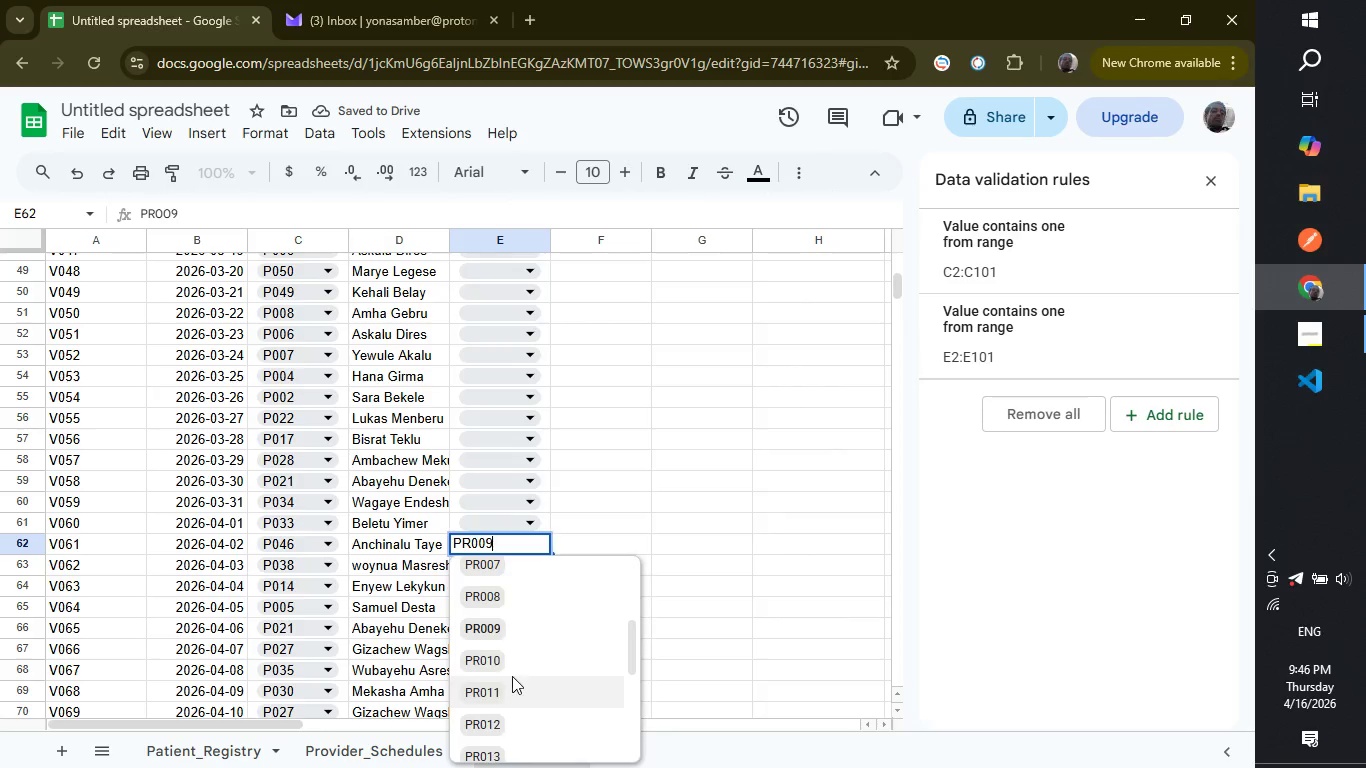 
left_click([512, 676])
 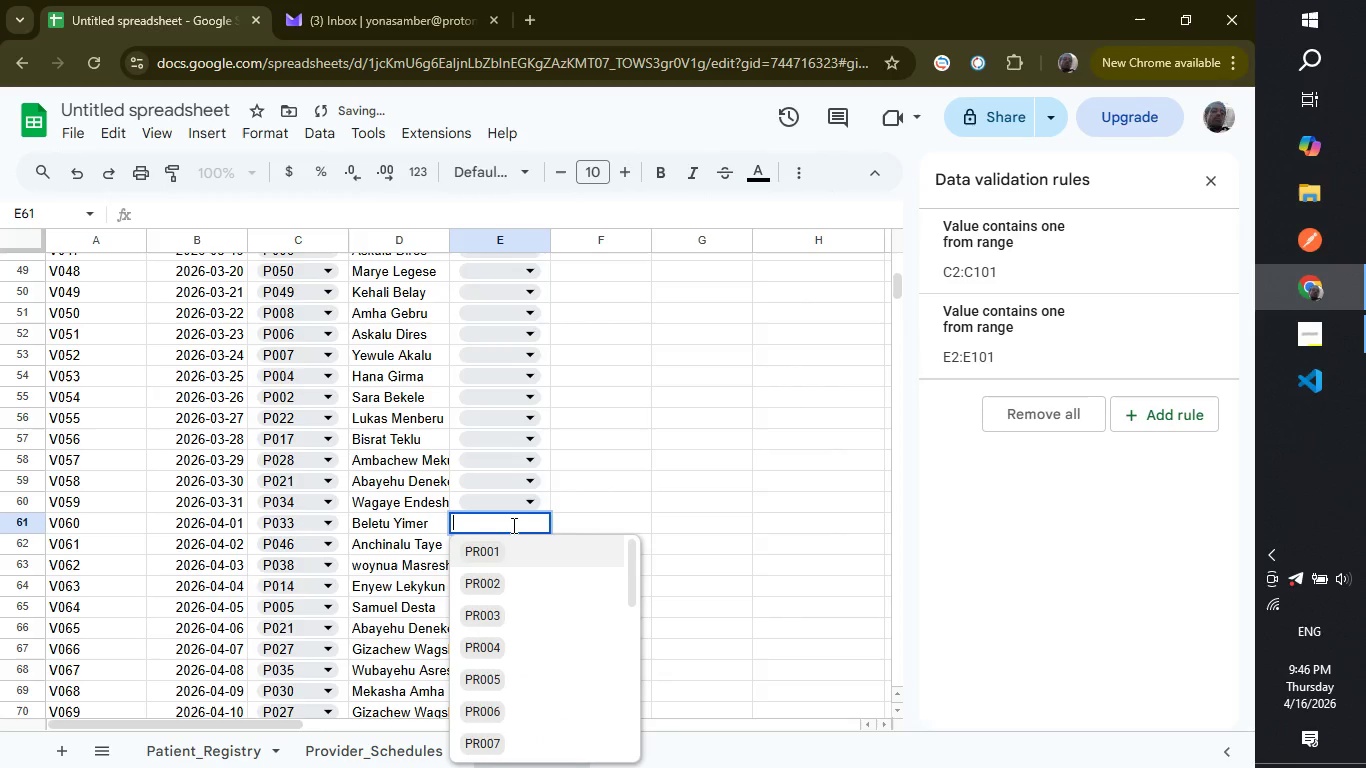 
left_click([512, 525])
 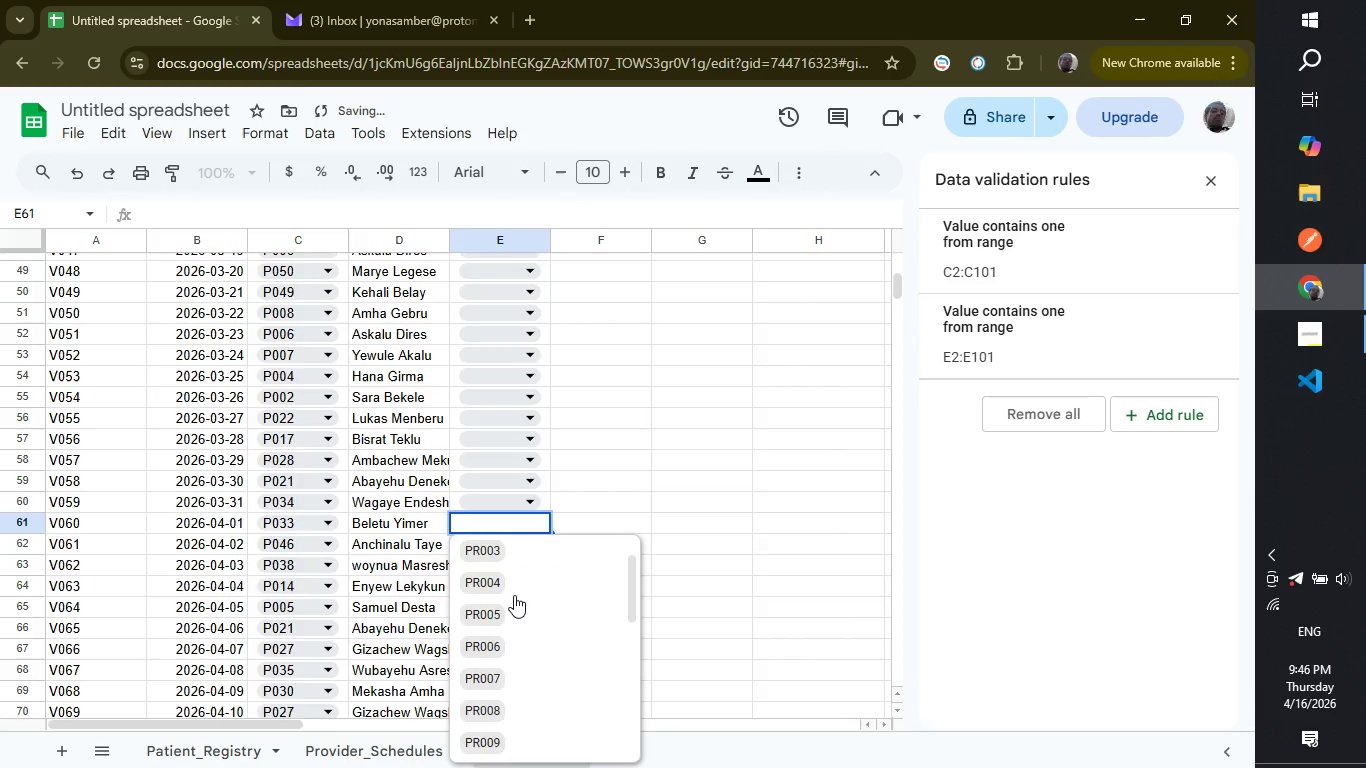 
scroll: coordinate [514, 595], scroll_direction: down, amount: 2.0
 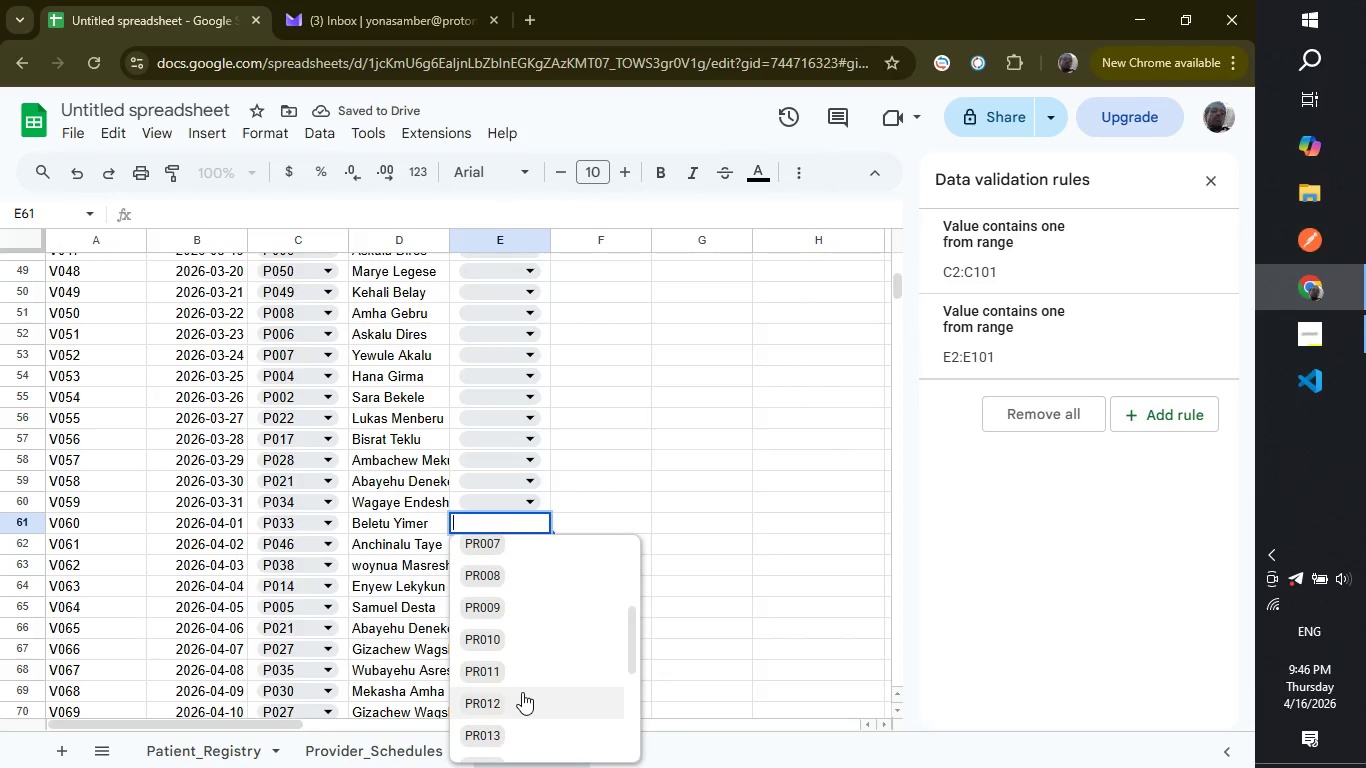 
left_click([522, 692])
 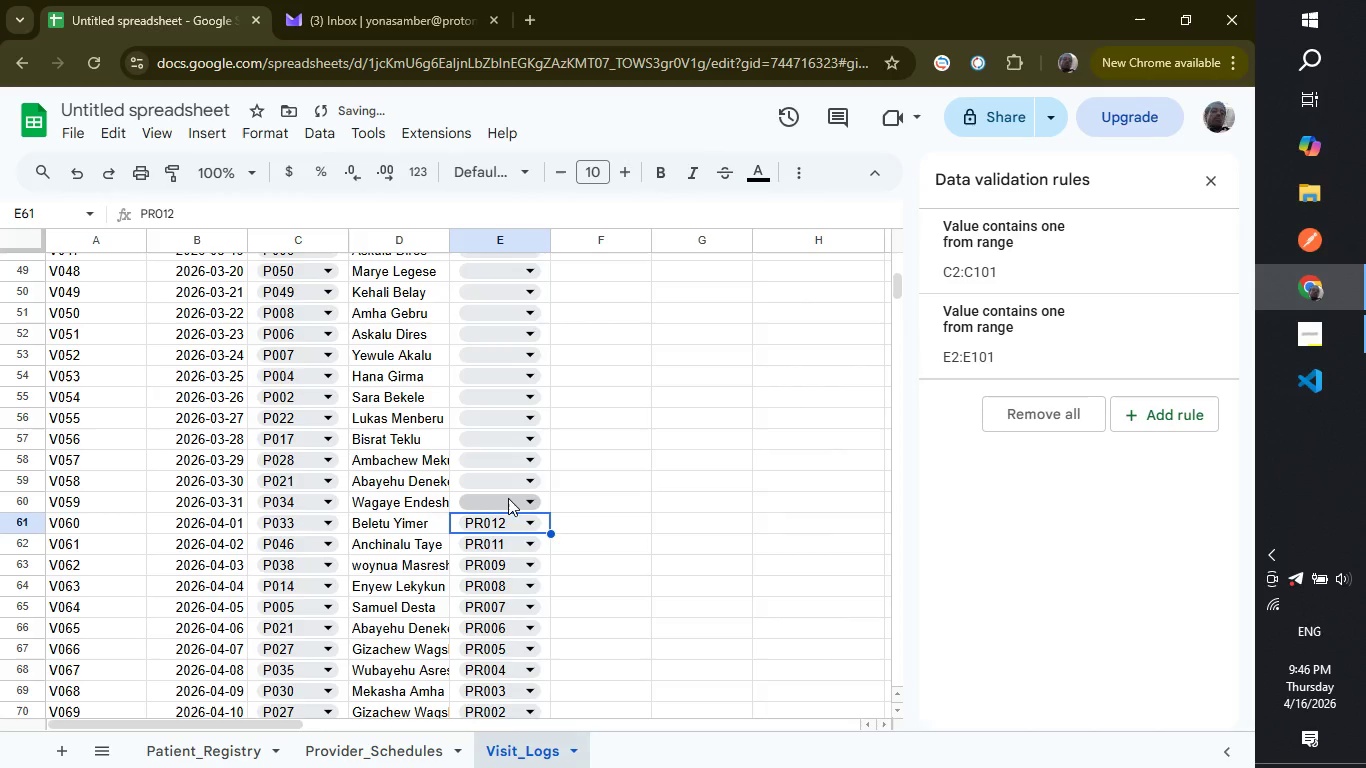 
left_click([508, 498])
 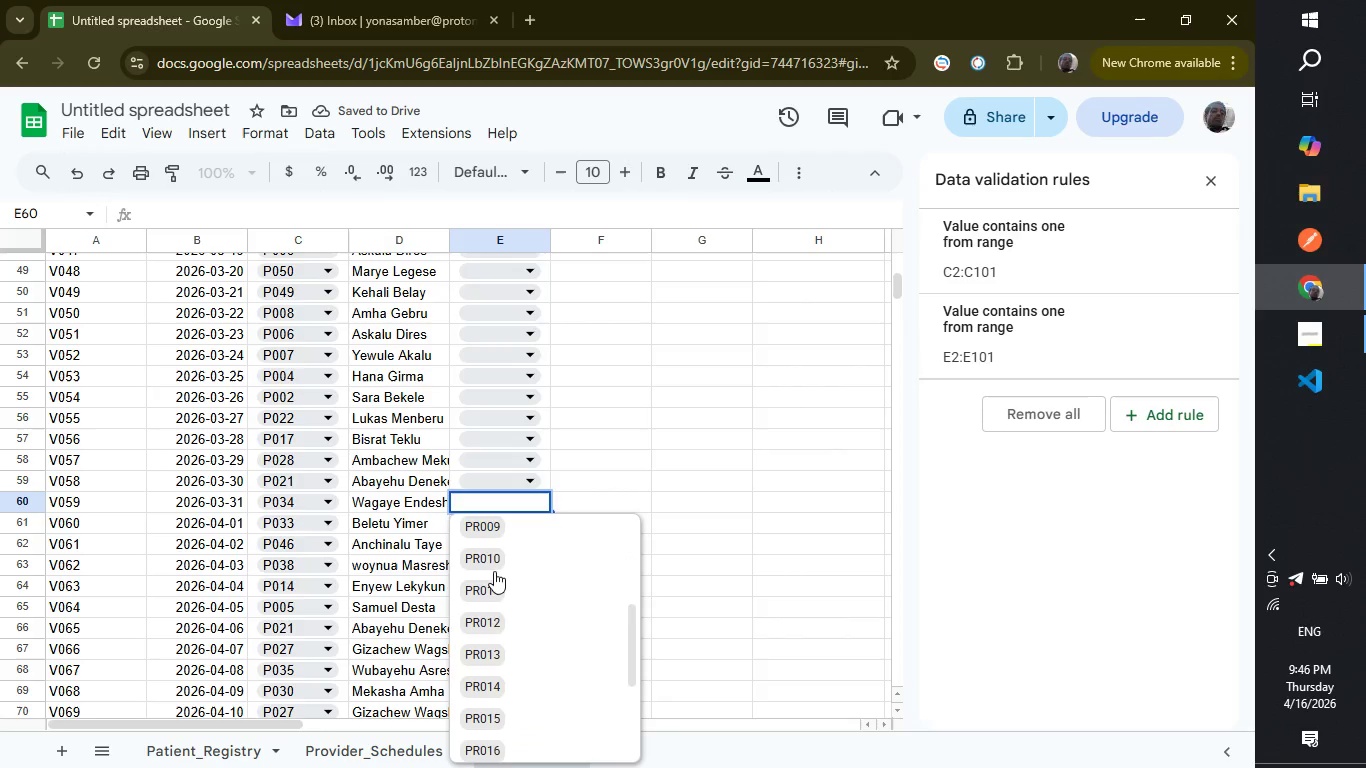 
scroll: coordinate [494, 571], scroll_direction: down, amount: 3.0
 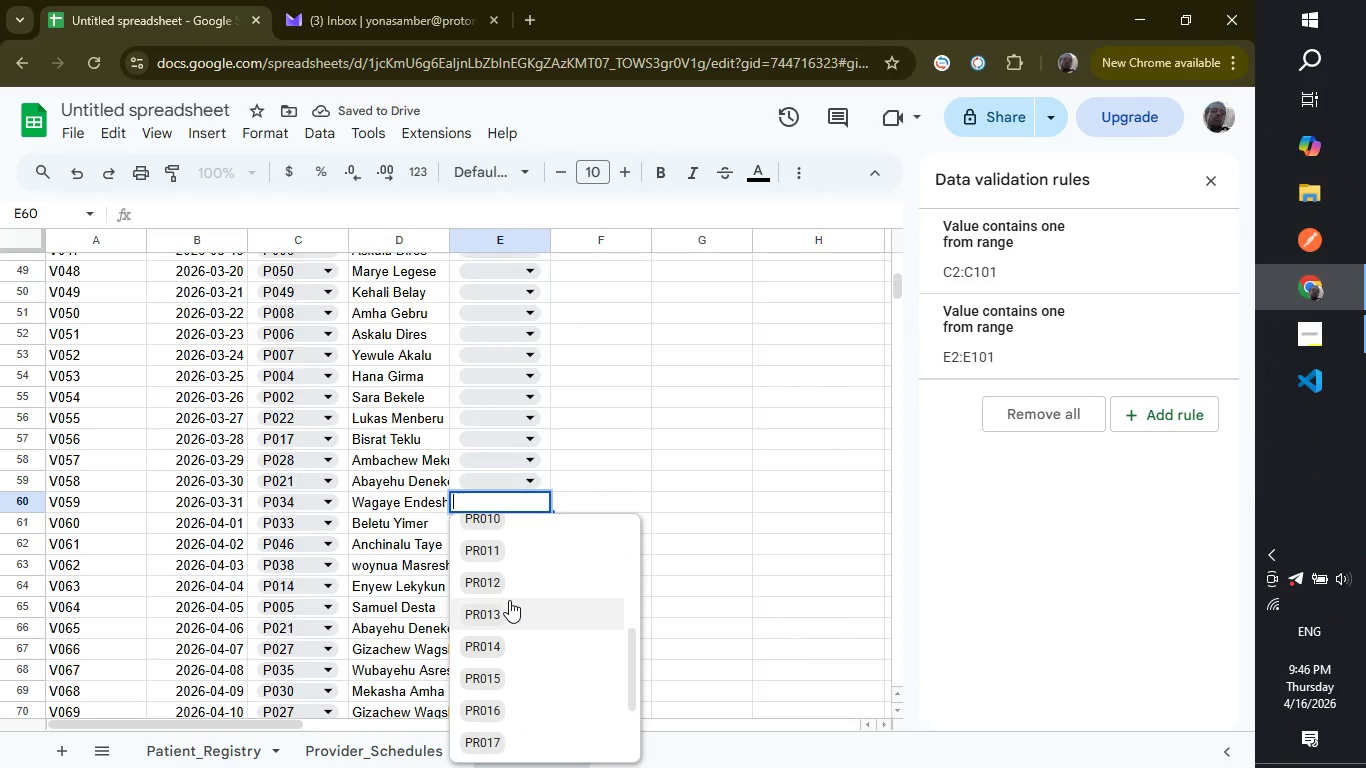 
left_click([509, 600])
 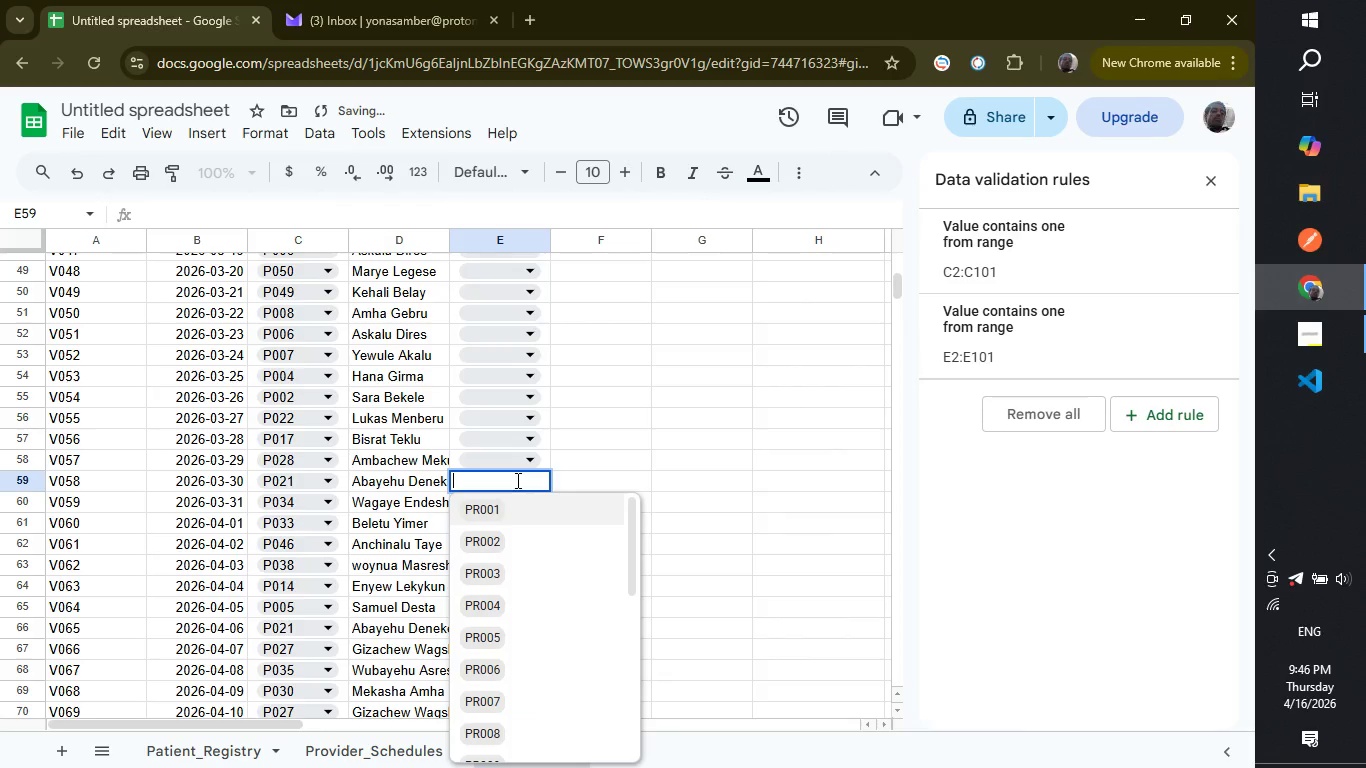 
left_click([516, 480])
 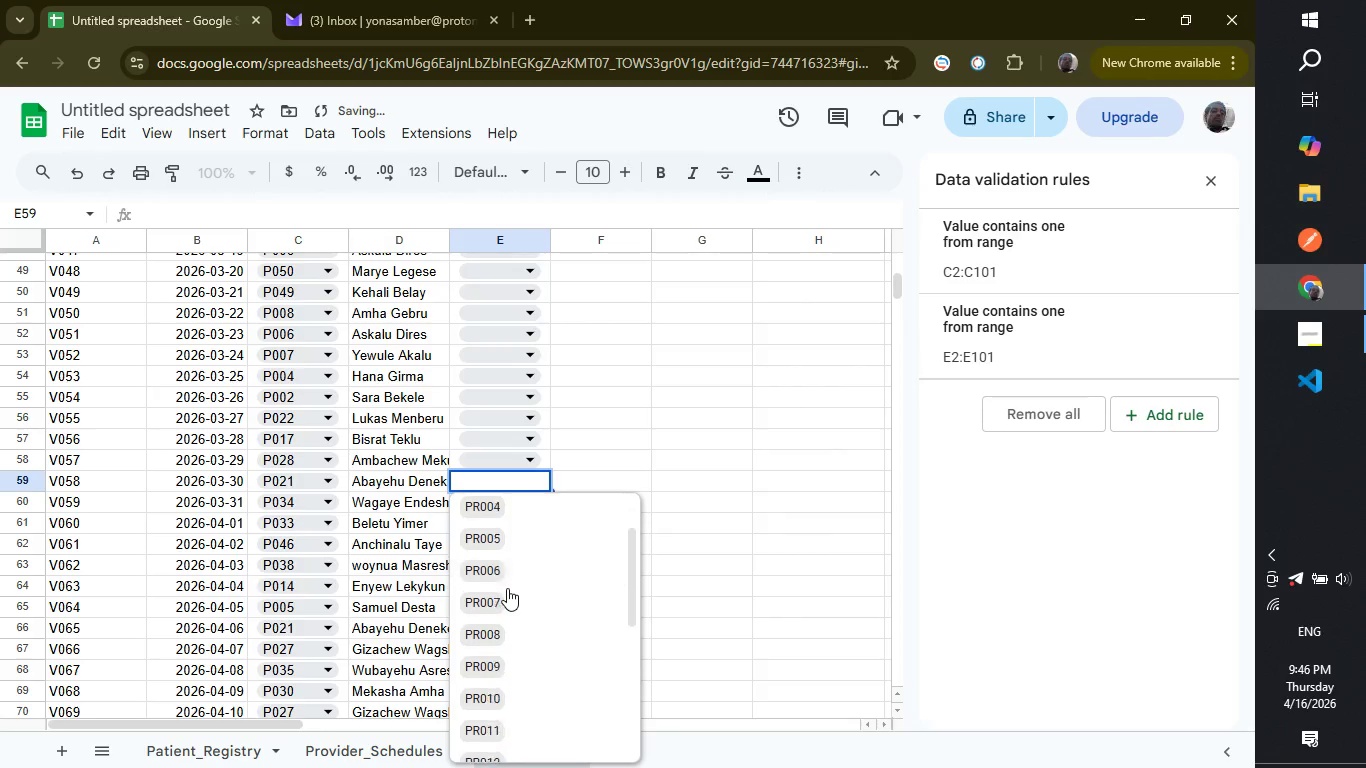 
scroll: coordinate [507, 588], scroll_direction: down, amount: 2.0
 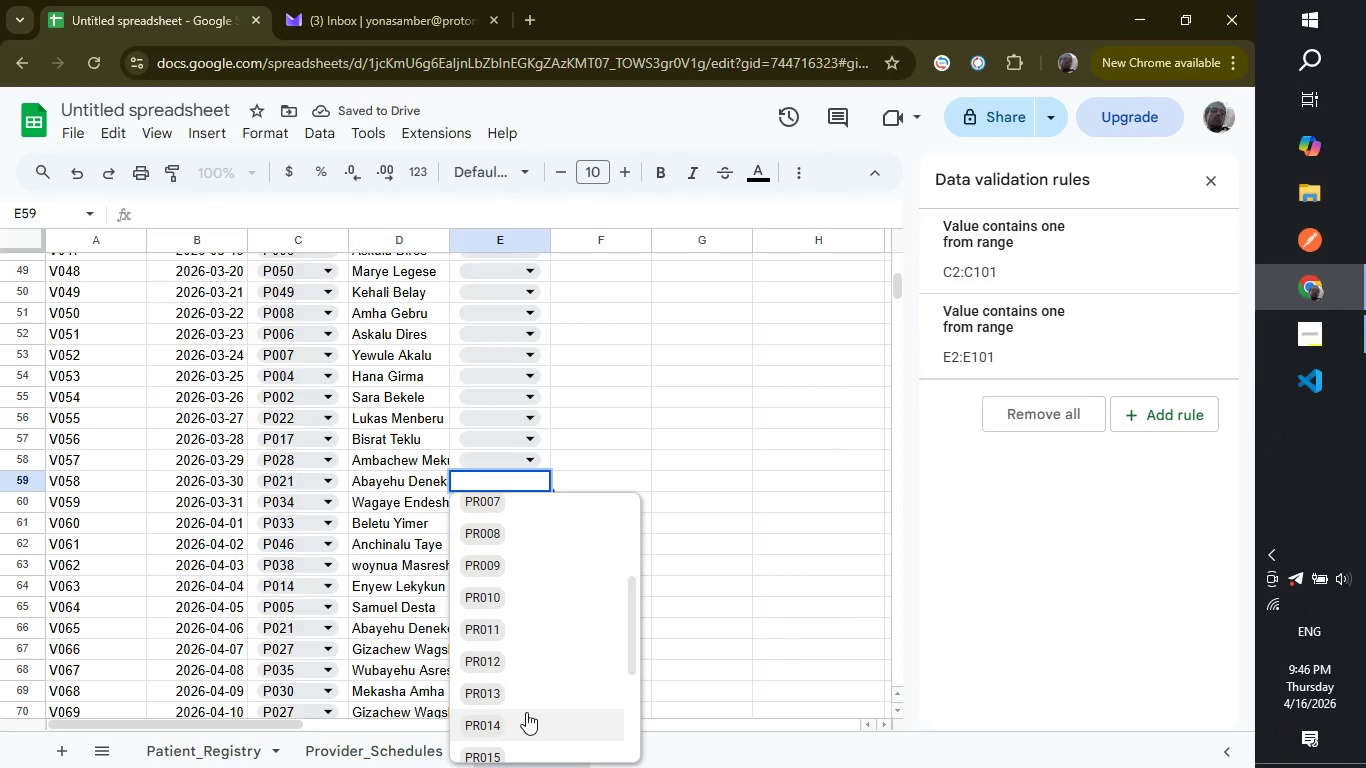 
left_click([526, 712])
 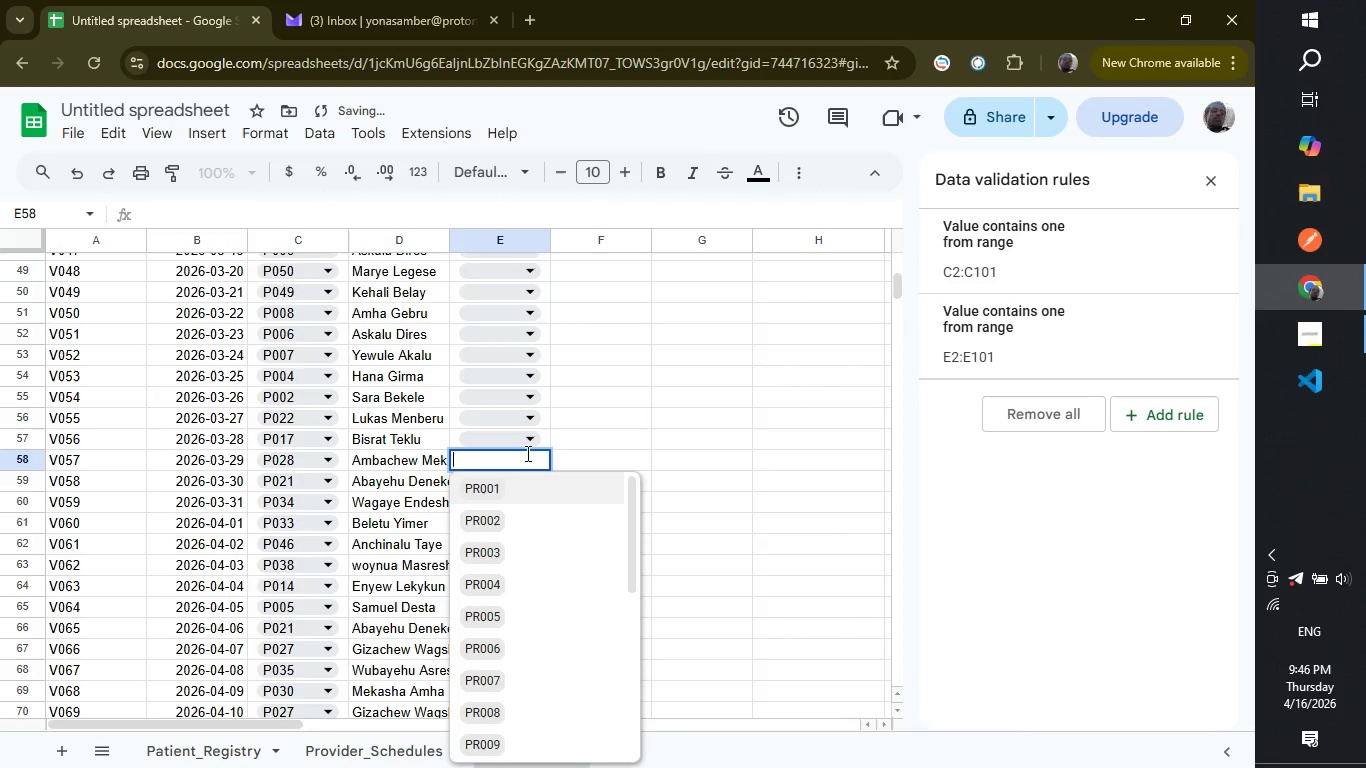 
left_click([526, 453])
 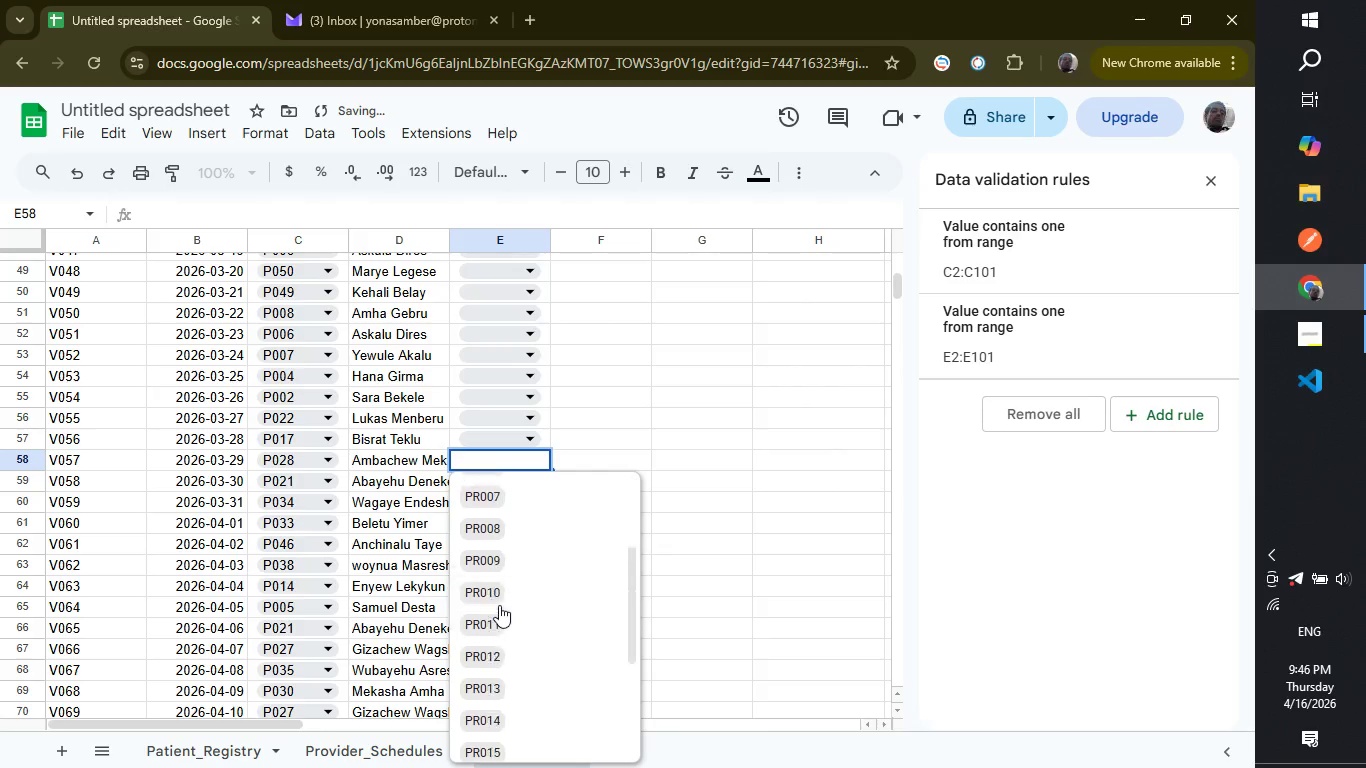 
scroll: coordinate [499, 605], scroll_direction: down, amount: 2.0
 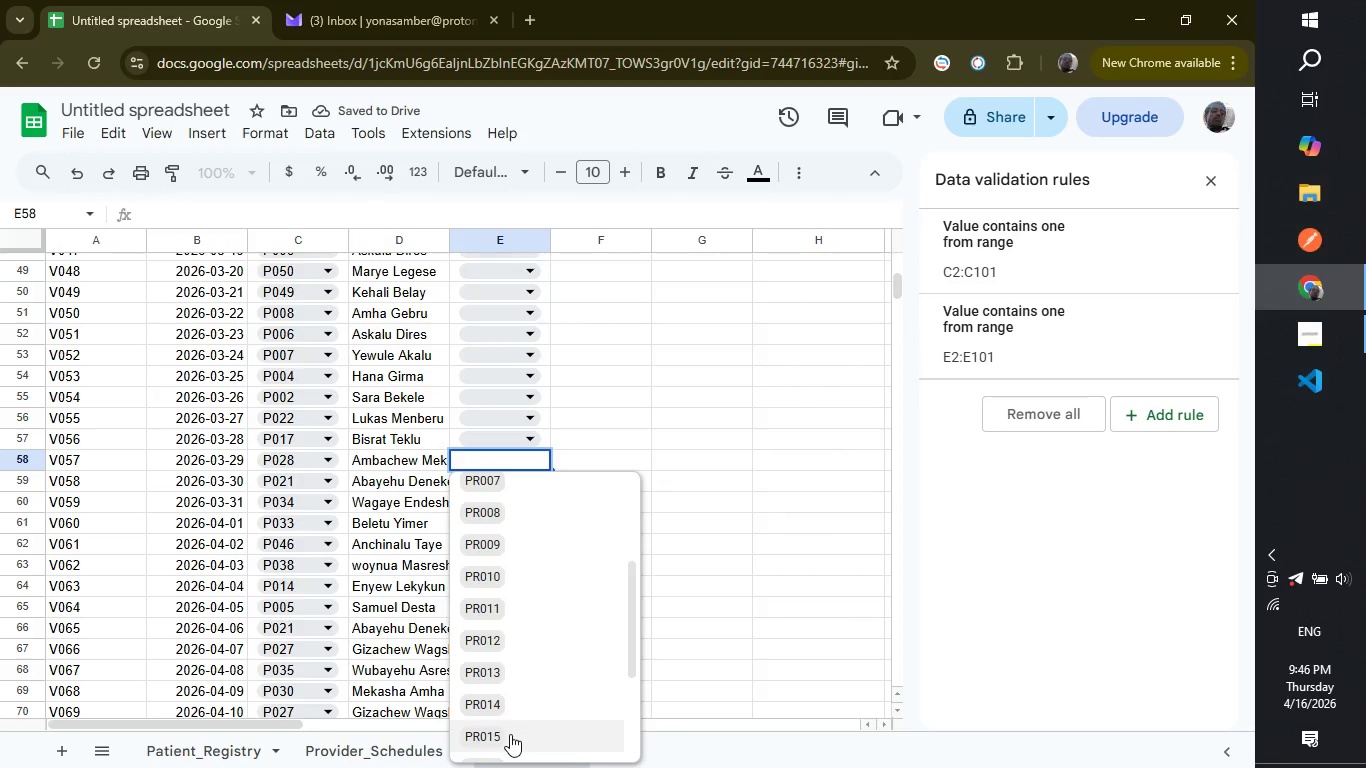 
left_click([510, 734])
 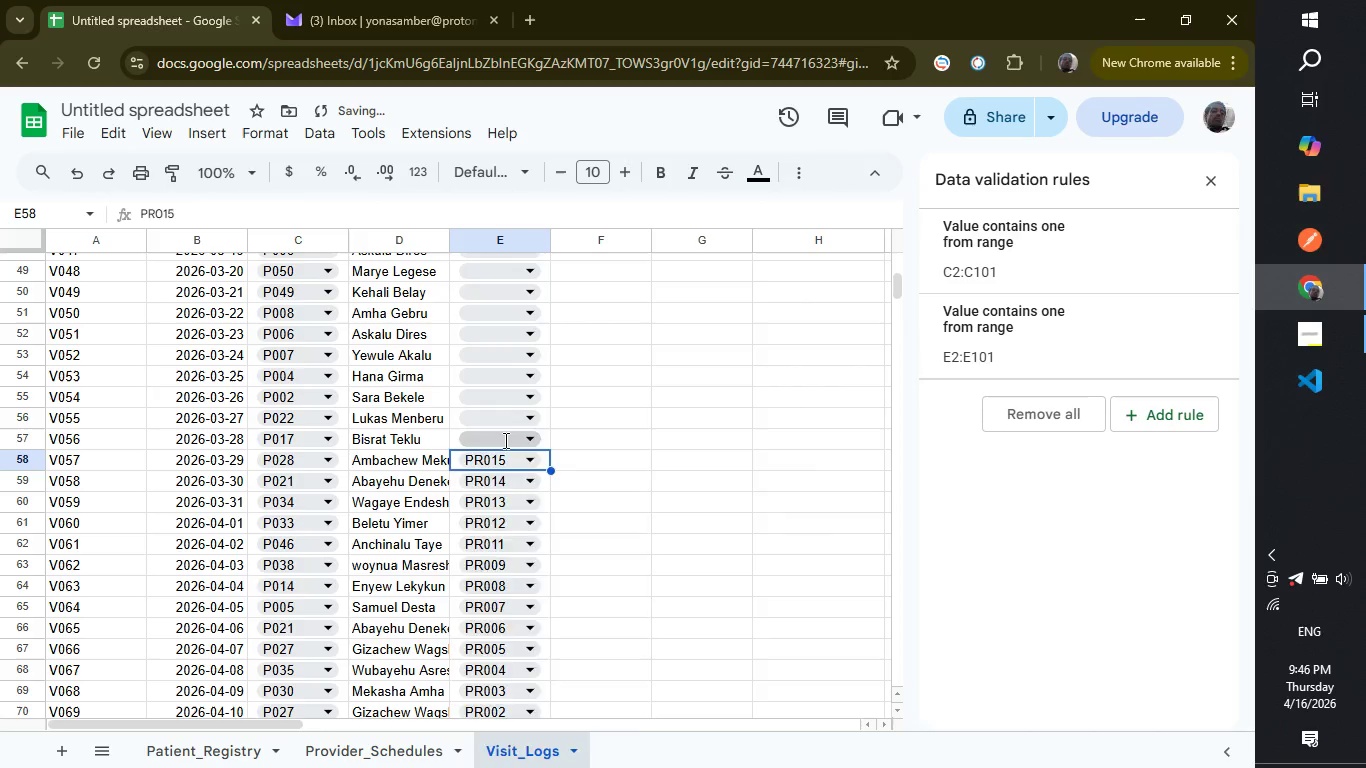 
left_click([504, 440])
 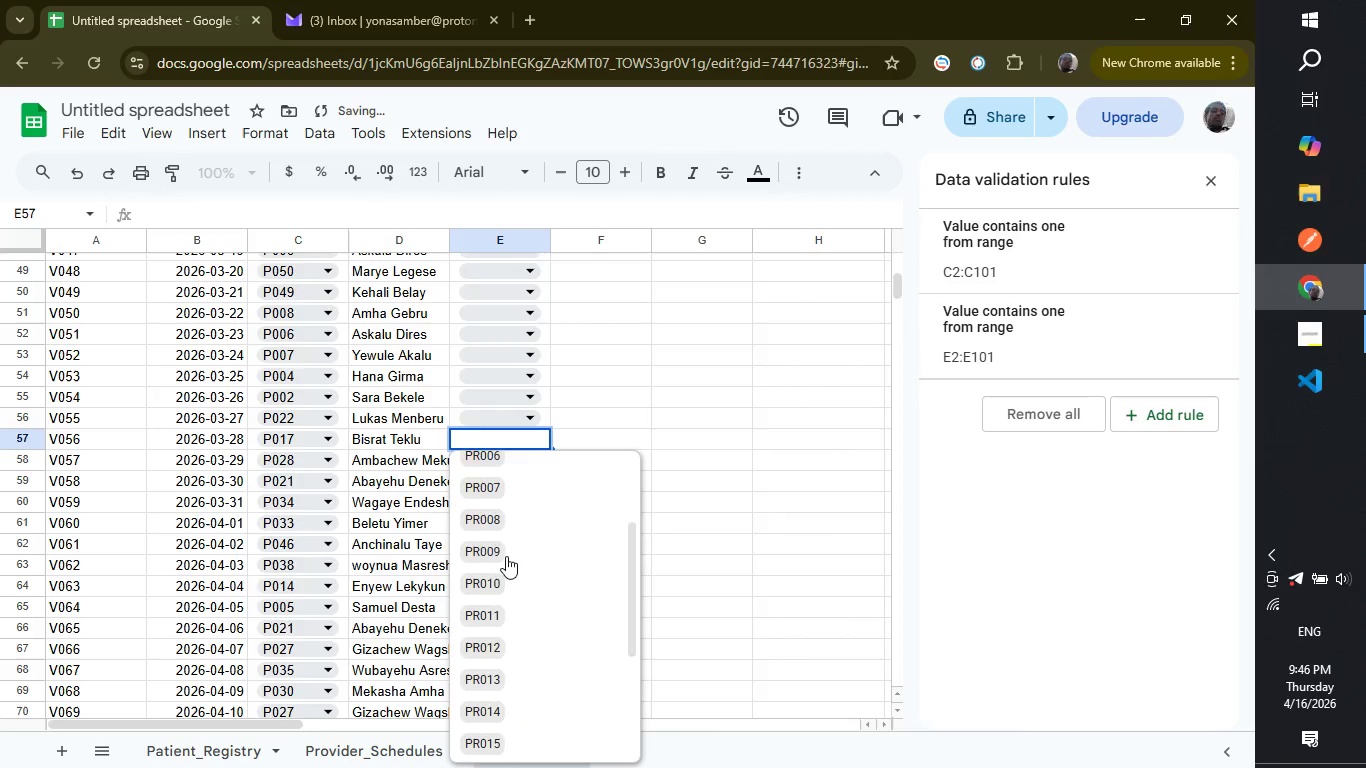 
scroll: coordinate [506, 556], scroll_direction: down, amount: 3.0
 